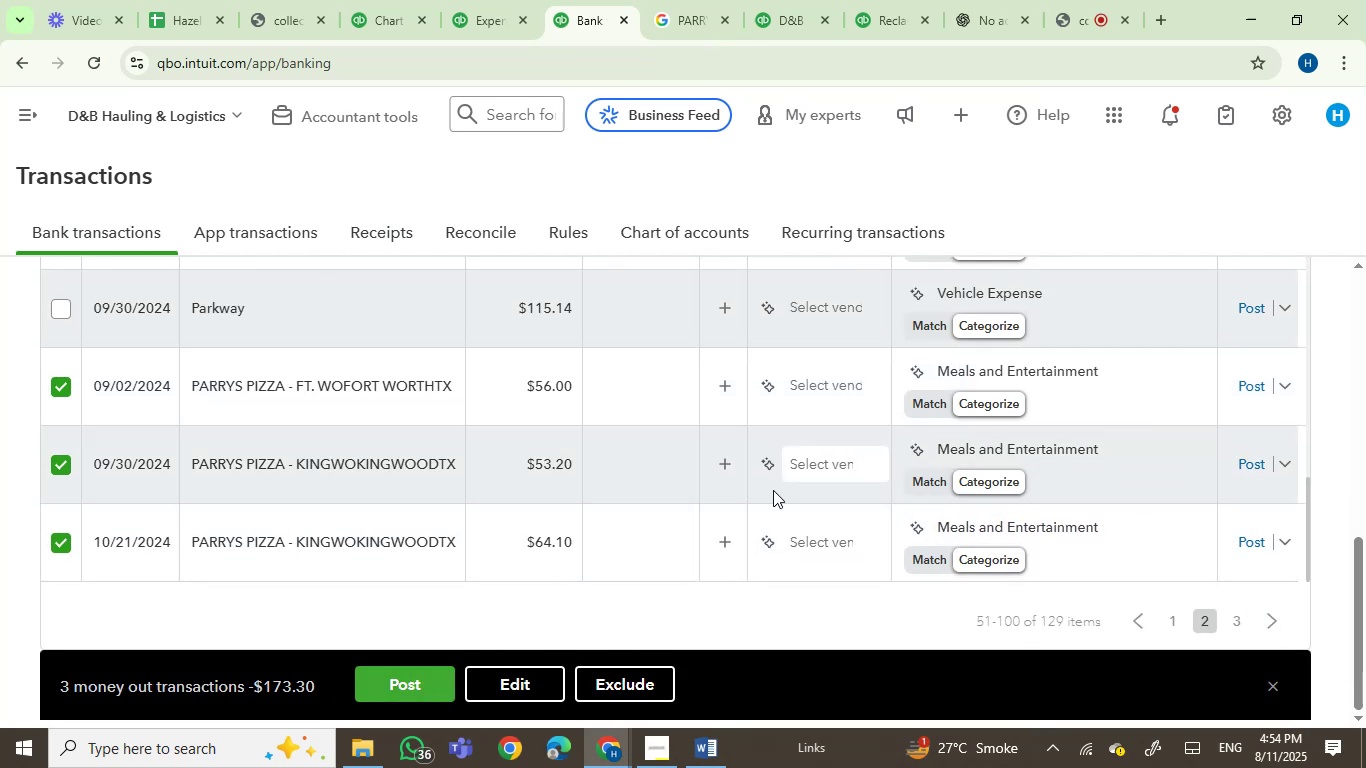 
left_click([345, 387])
 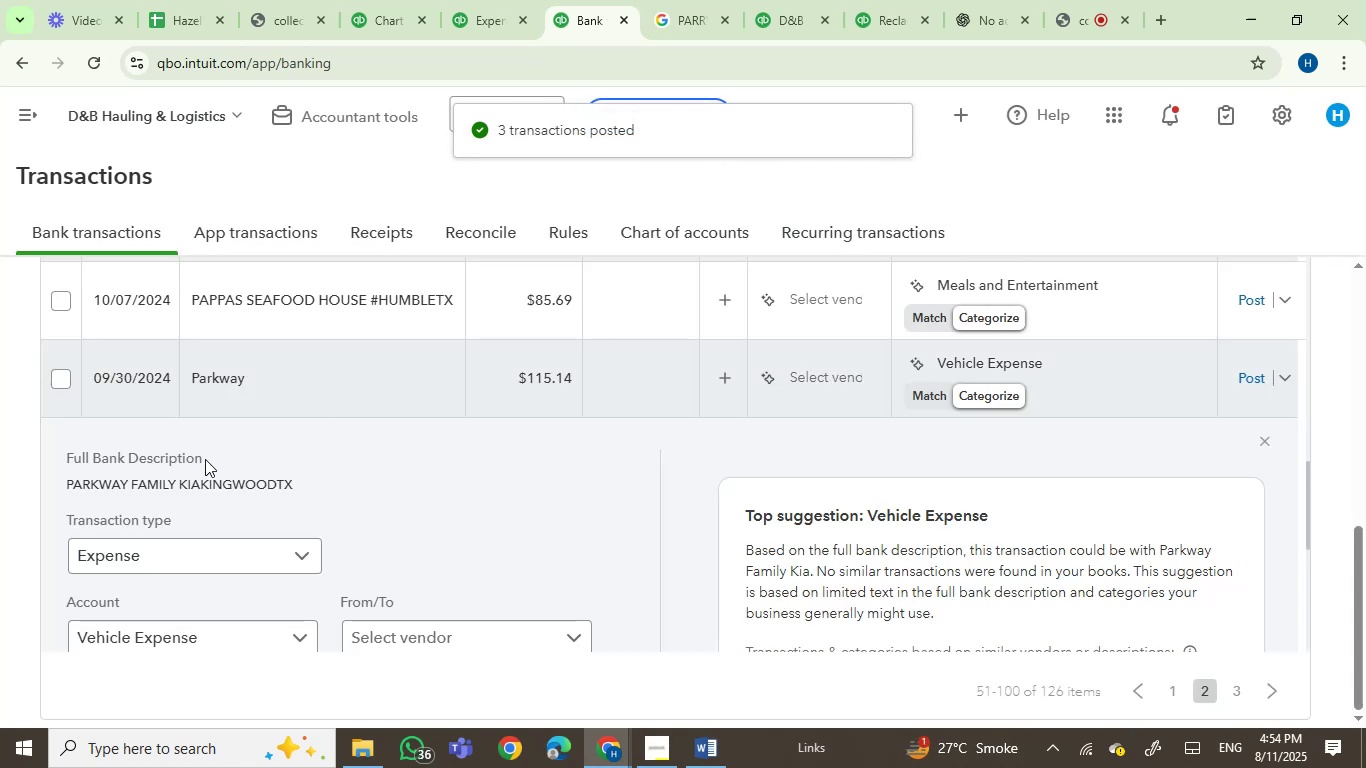 
left_click([107, 487])
 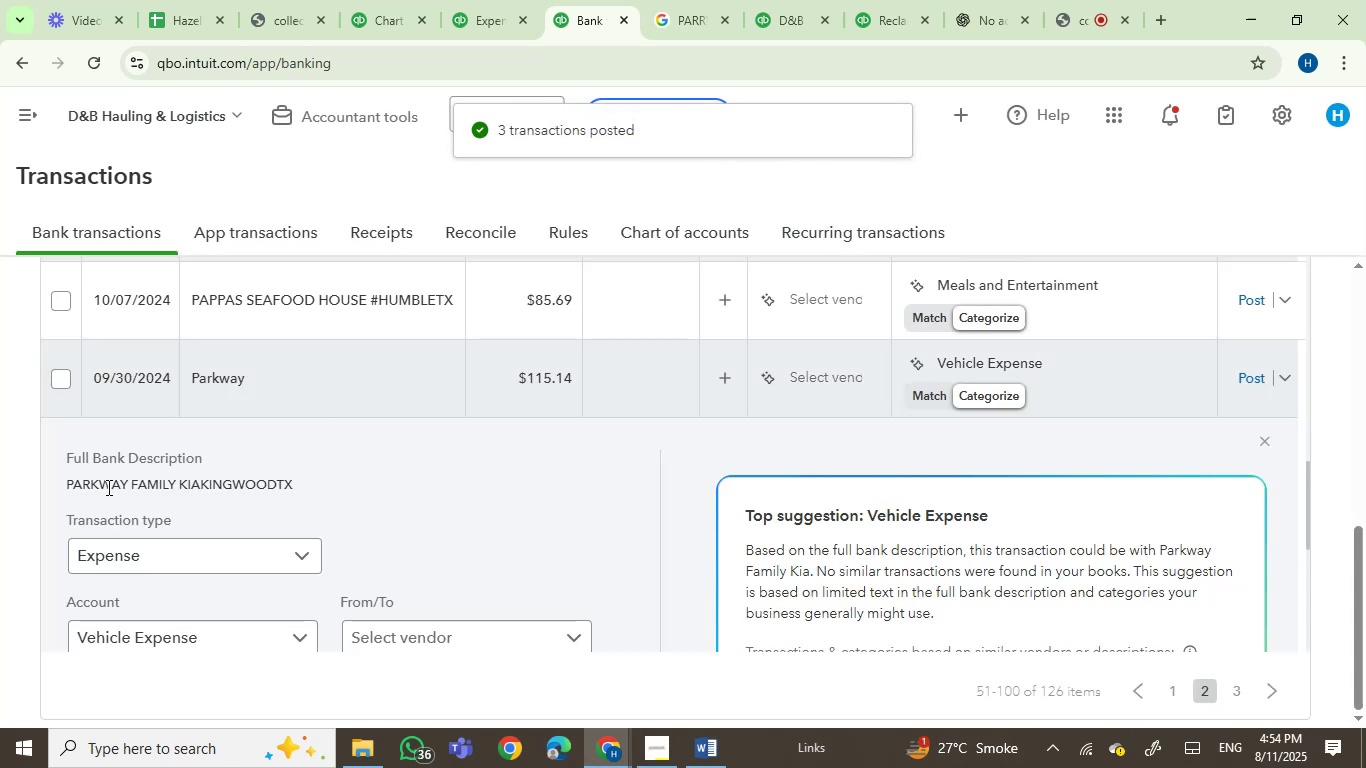 
left_click_drag(start_coordinate=[107, 487], to_coordinate=[304, 478])
 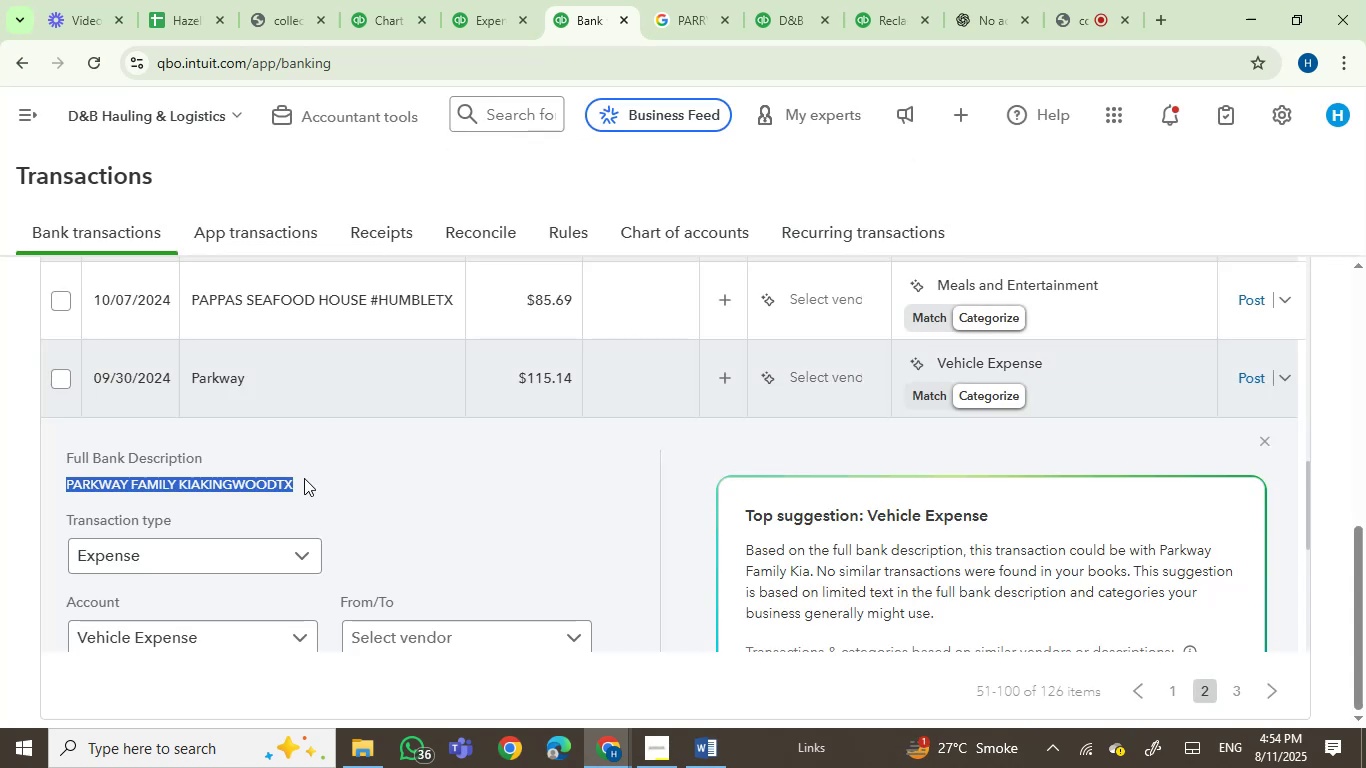 
key(Control+C)
 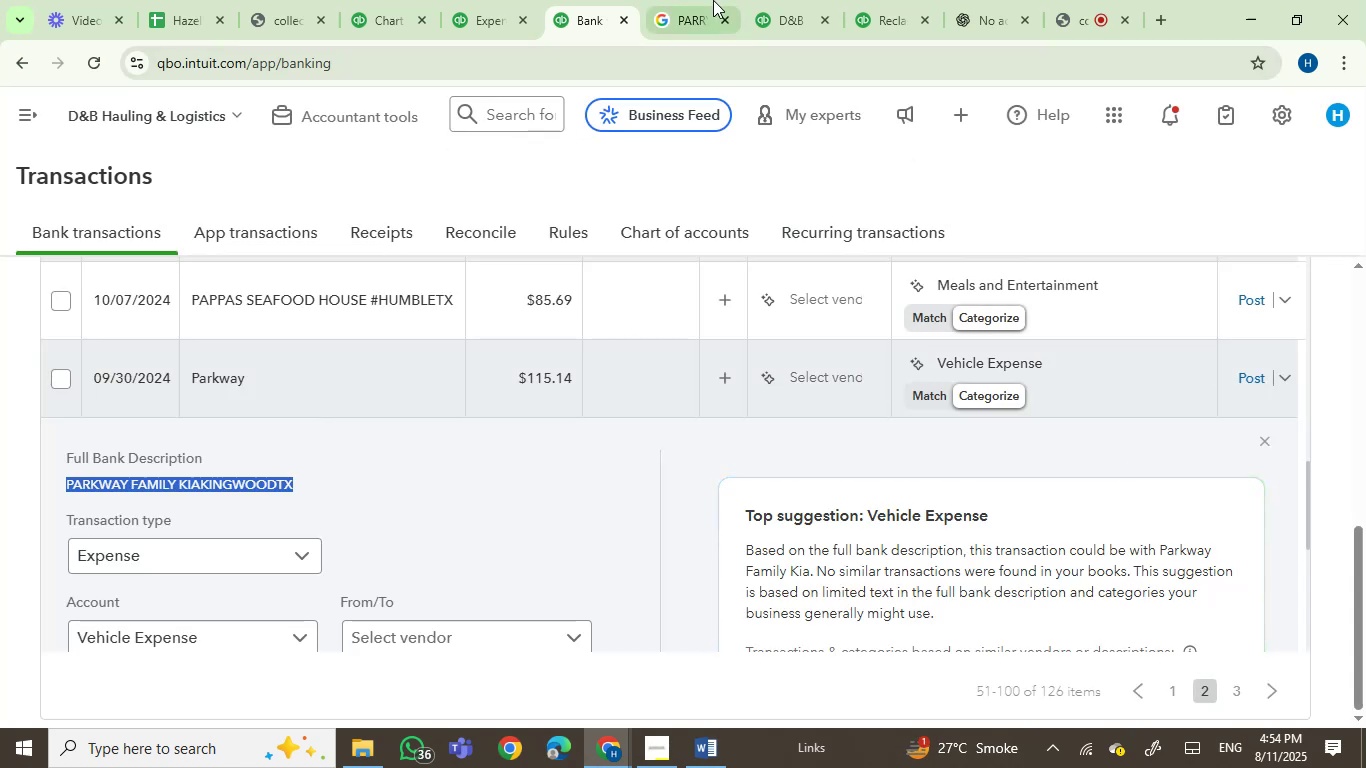 
left_click([713, 0])
 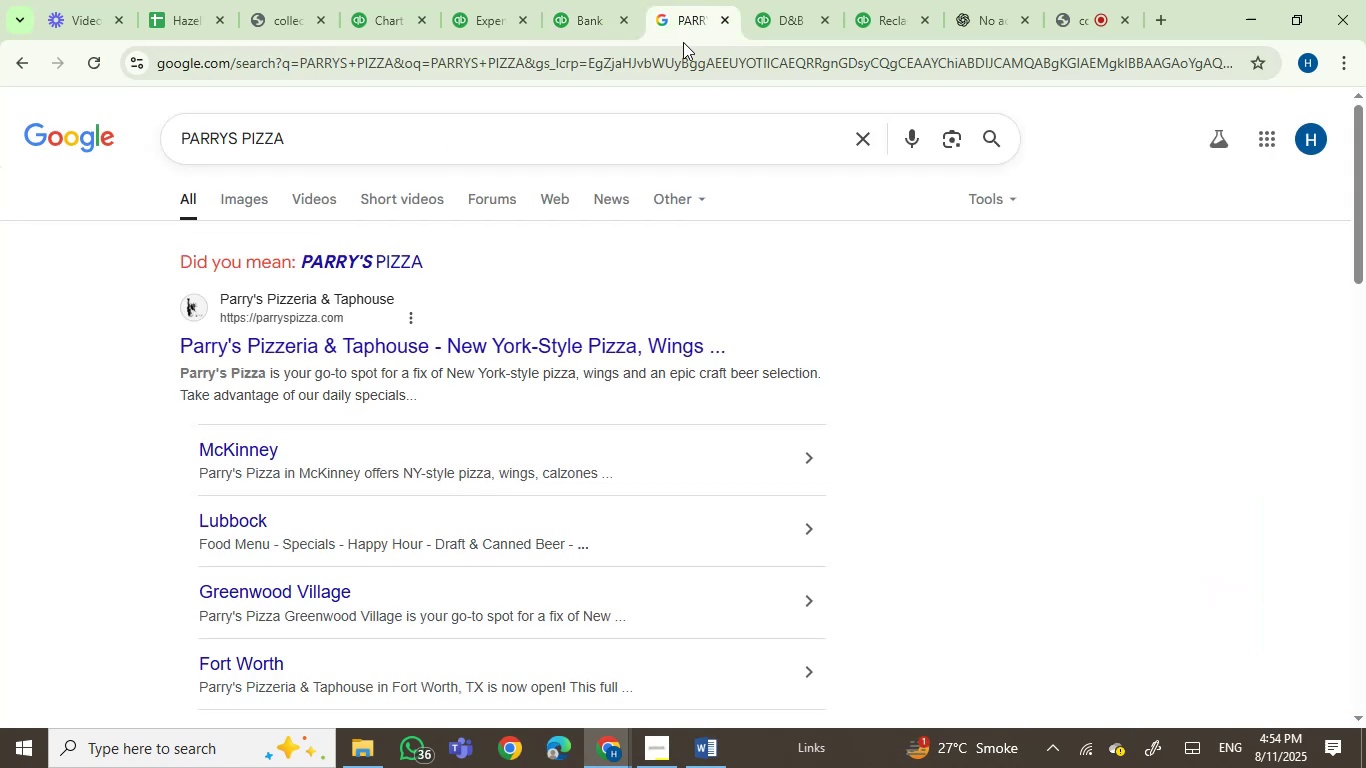 
hold_key(key=ControlLeft, duration=0.32)
double_click([683, 42])
 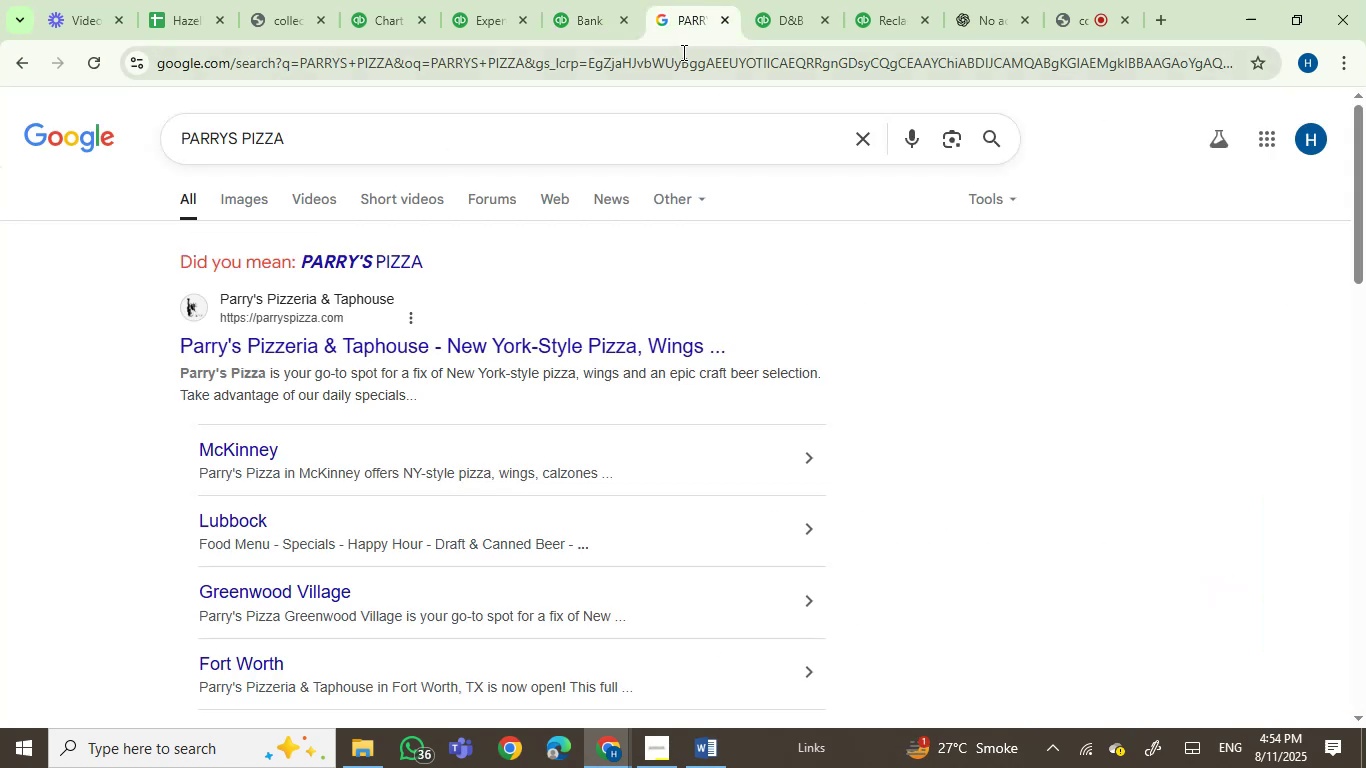 
key(Control+ControlLeft)
 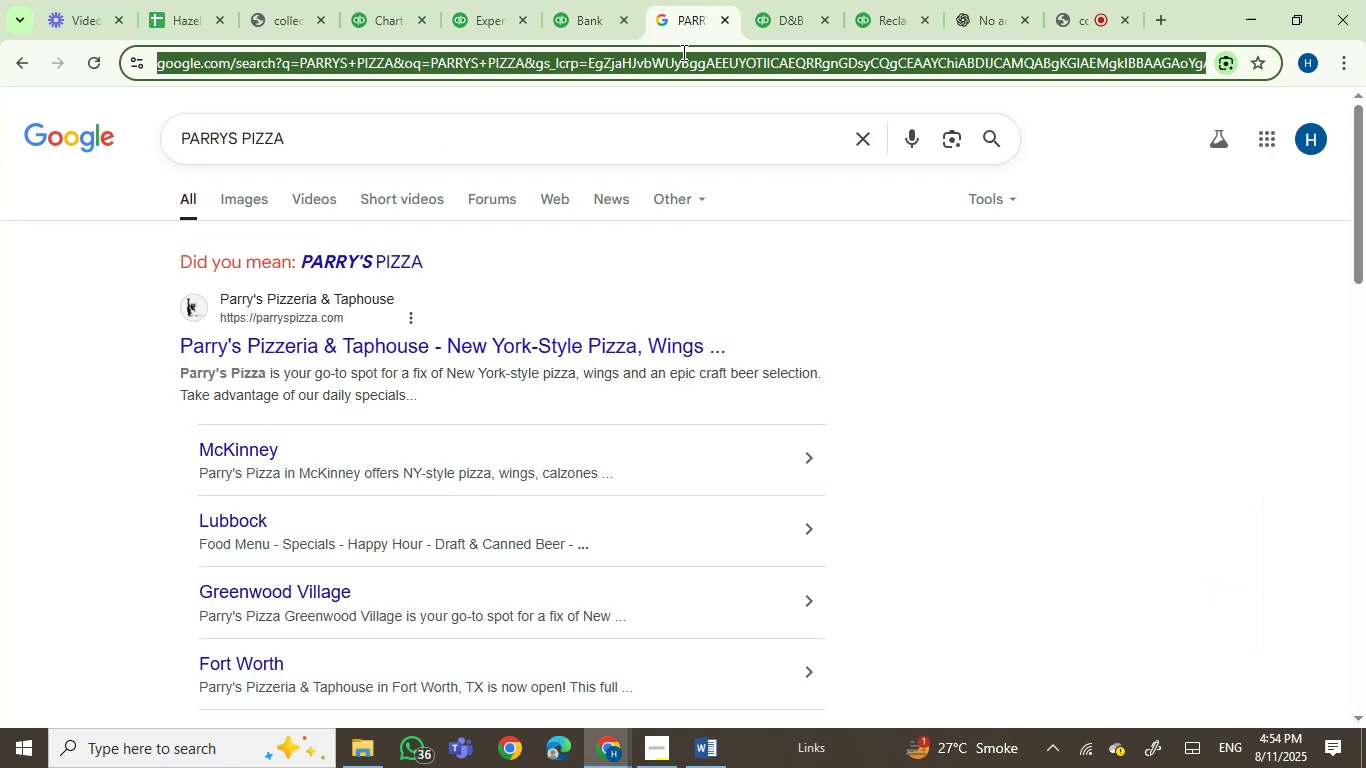 
key(Control+V)
 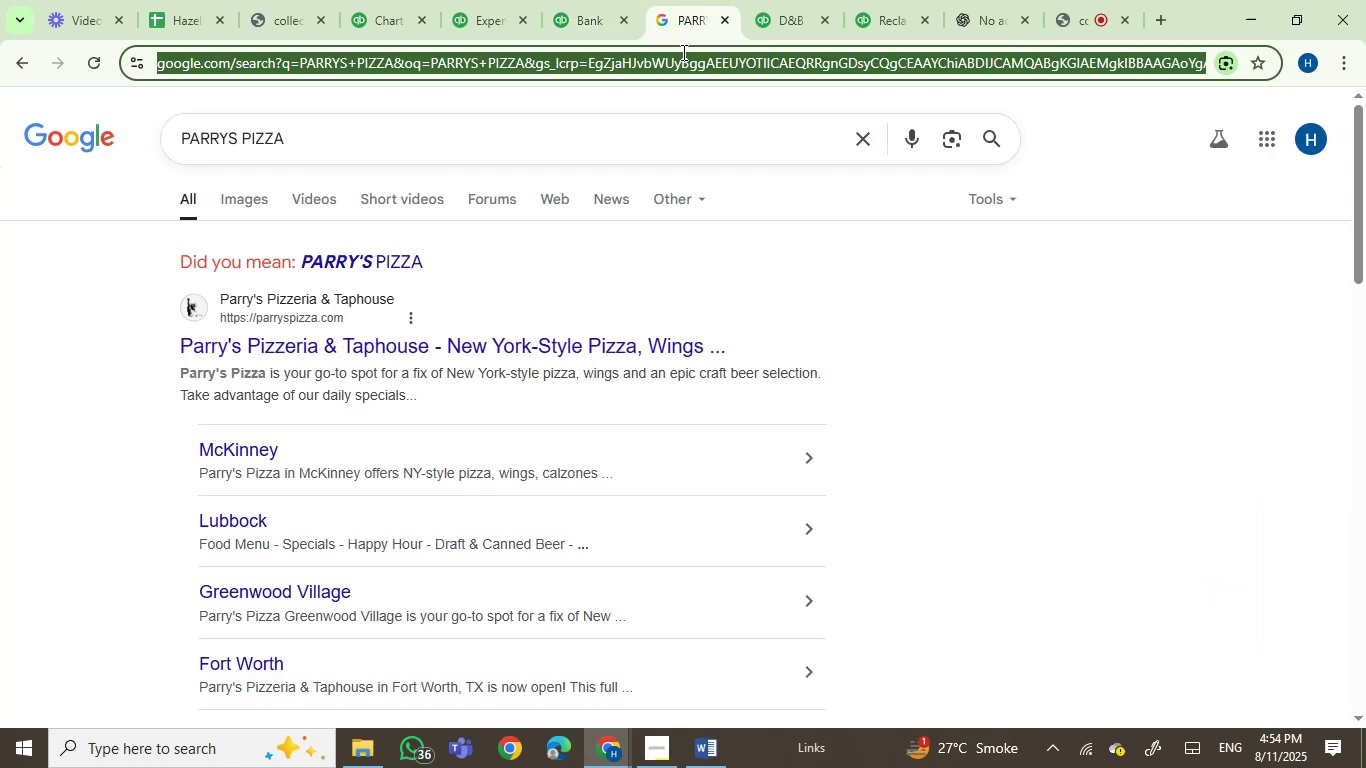 
left_click([682, 52])
 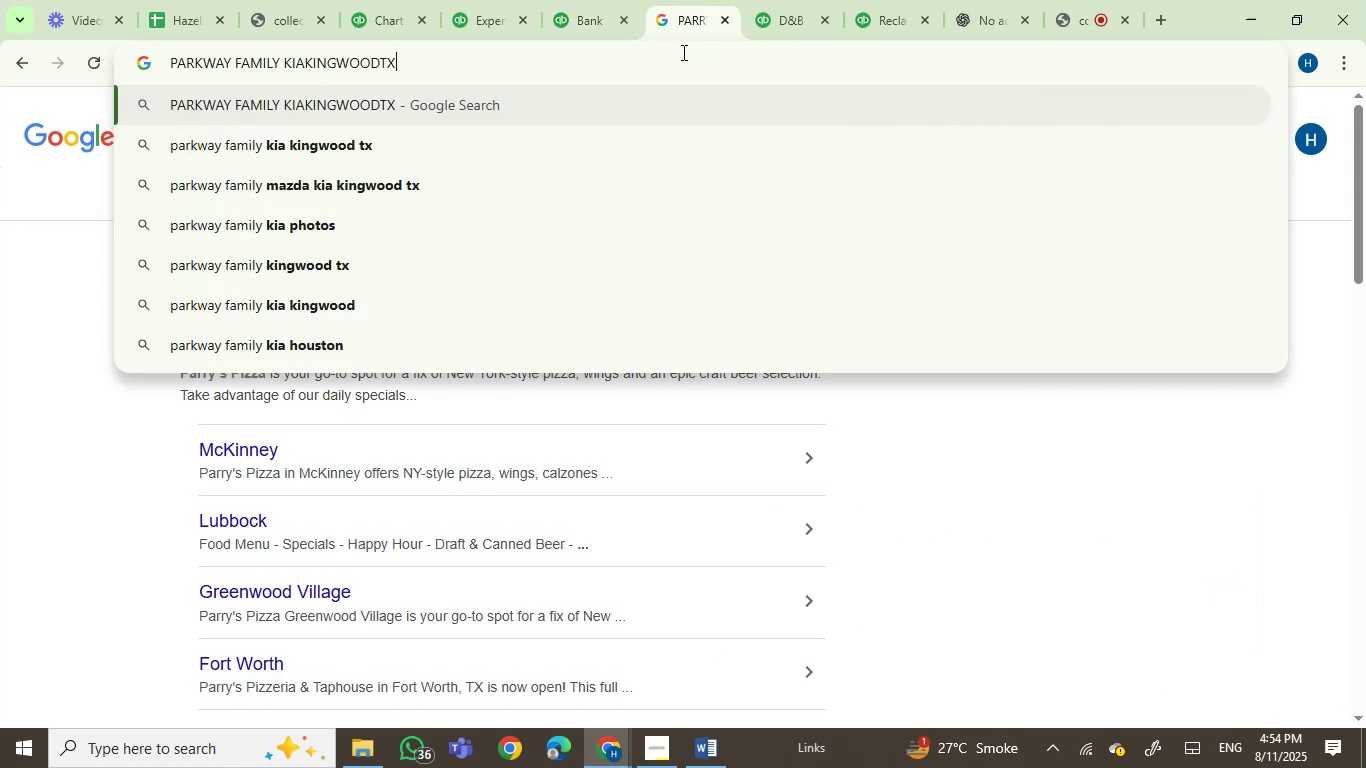 
key(Enter)
 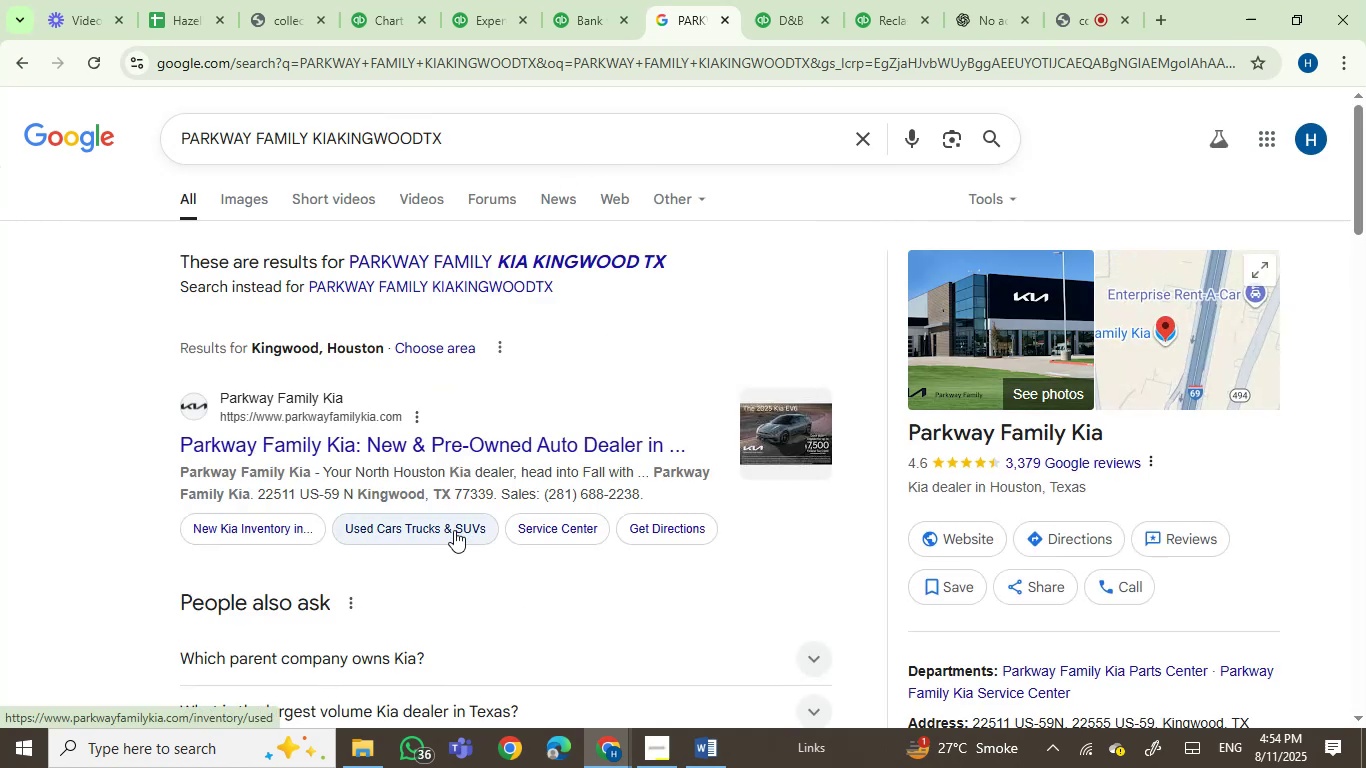 
wait(11.48)
 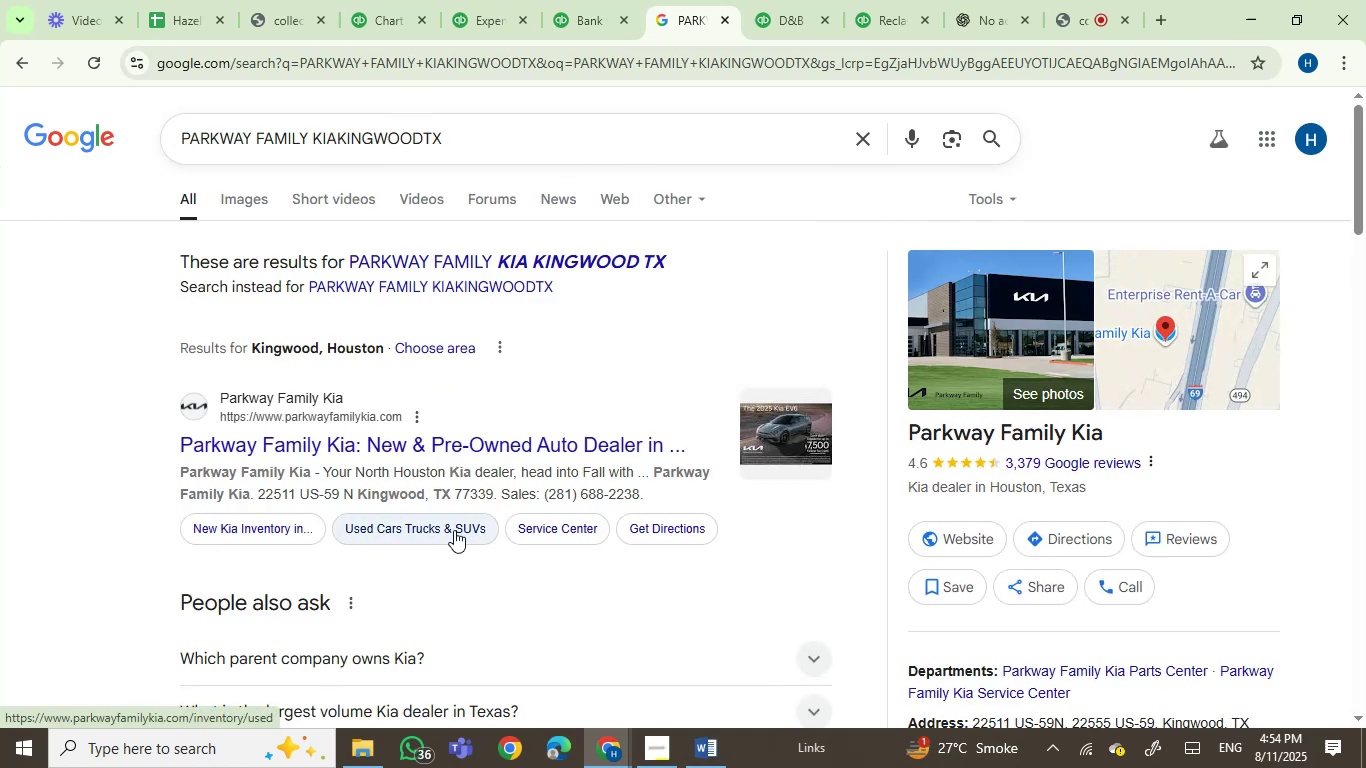 
scroll: coordinate [454, 530], scroll_direction: down, amount: 3.0
 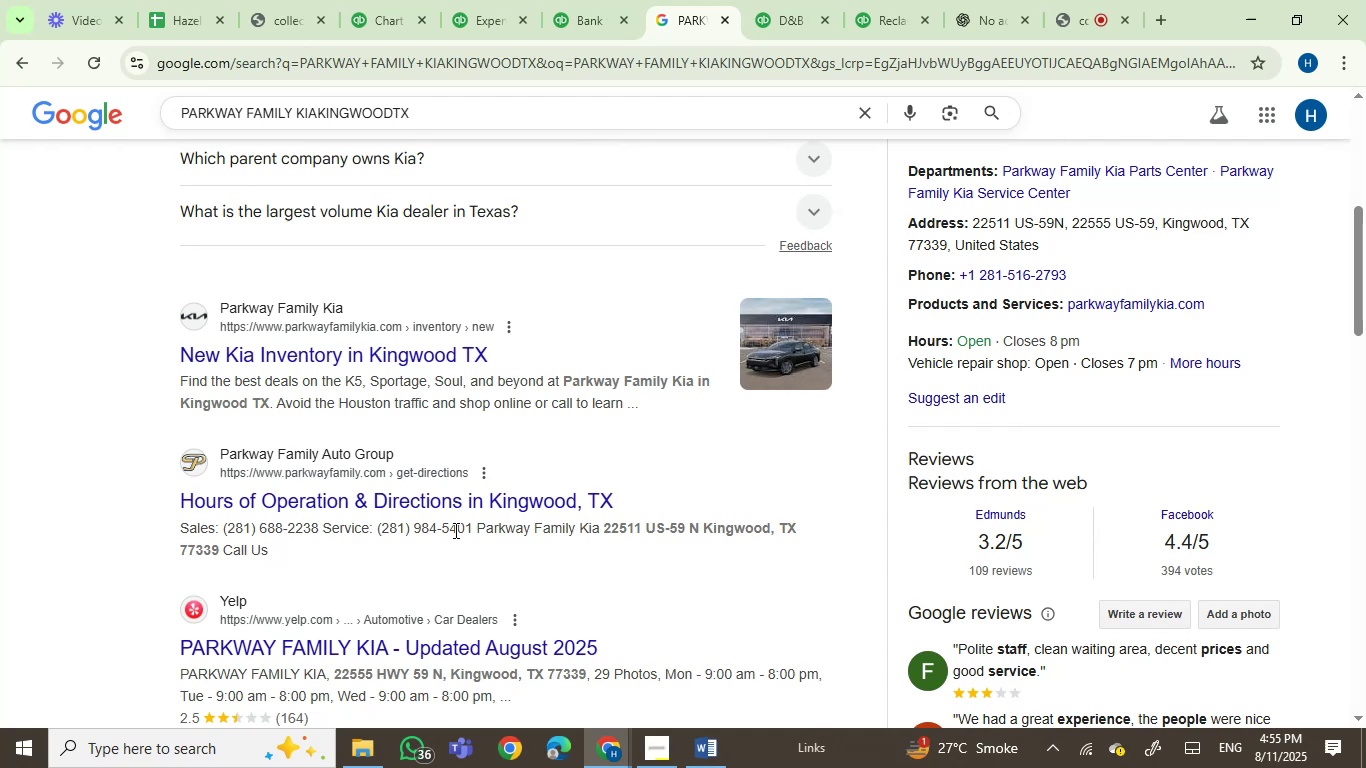 
wait(10.84)
 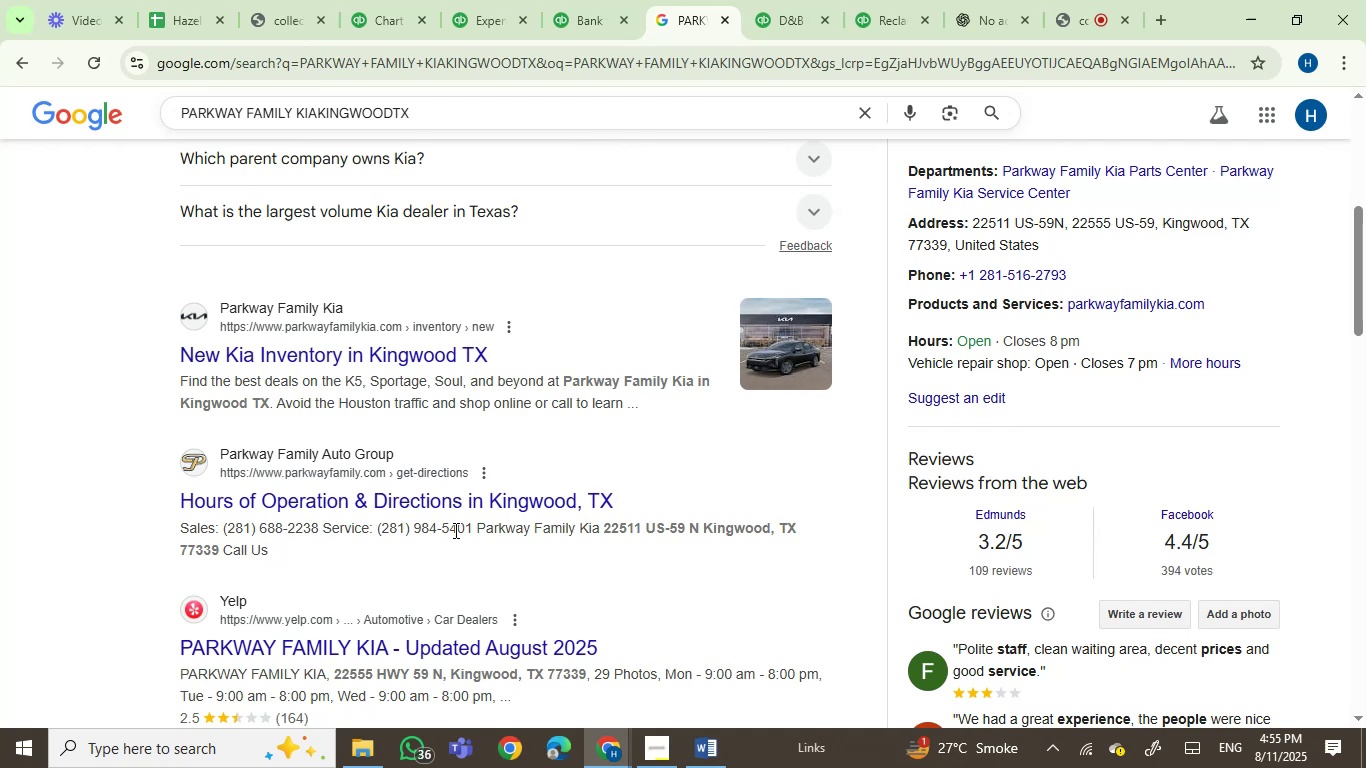 
scroll: coordinate [454, 530], scroll_direction: down, amount: 2.0
 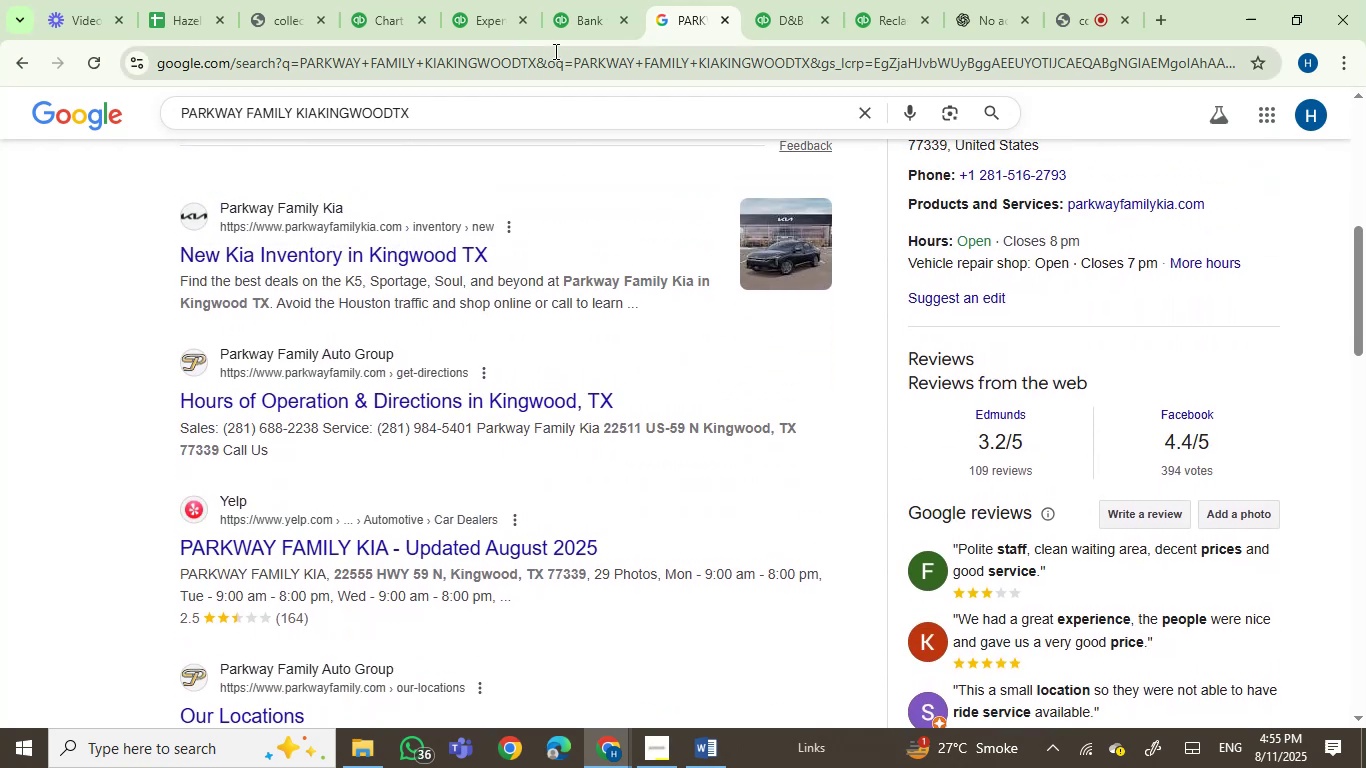 
left_click([576, 27])
 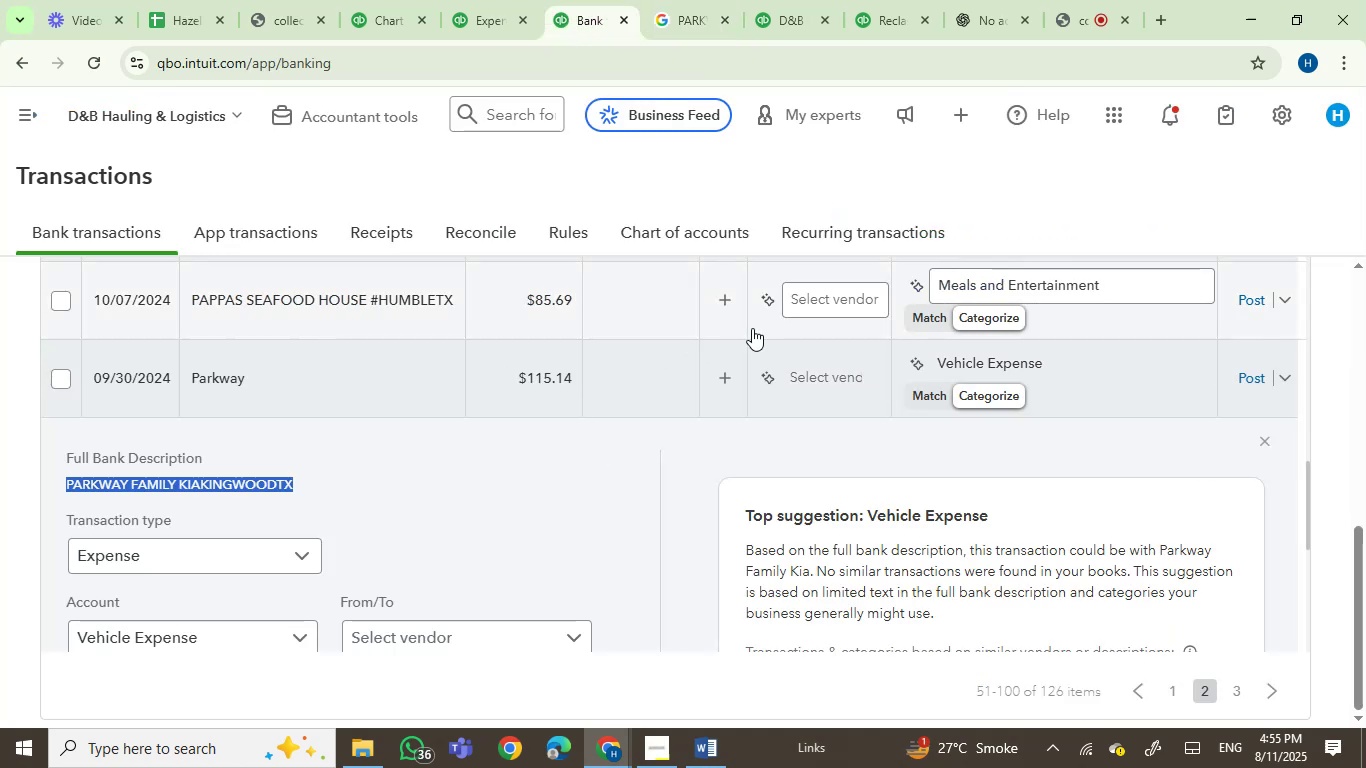 
left_click([841, 388])
 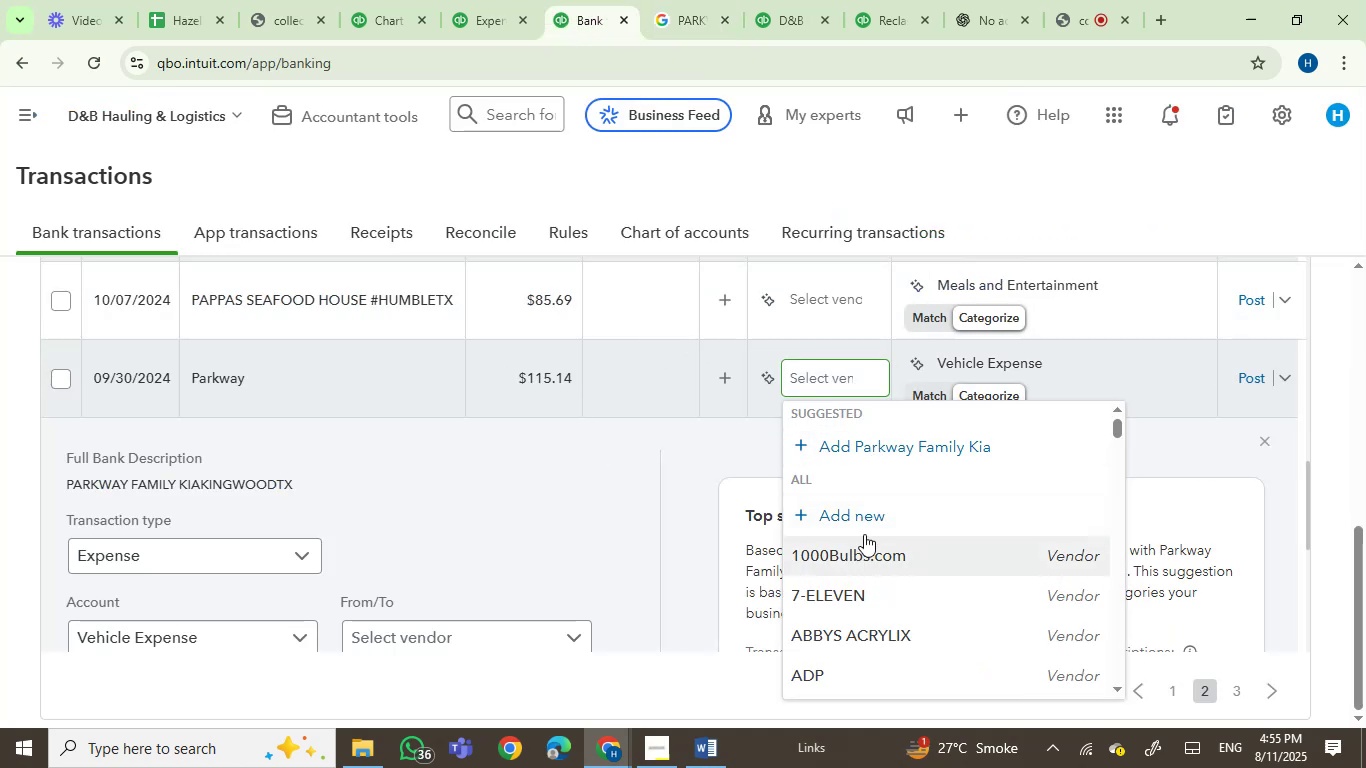 
left_click([899, 447])
 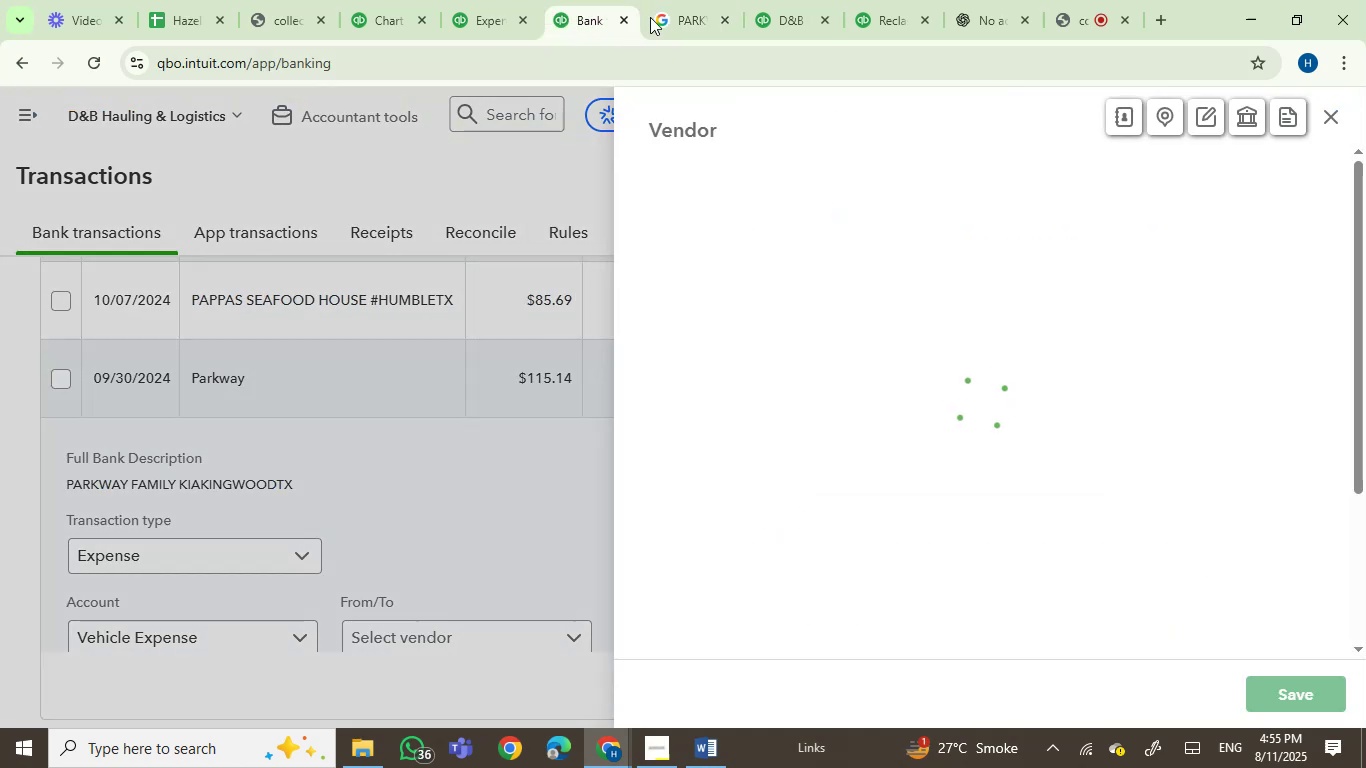 
left_click([673, 2])
 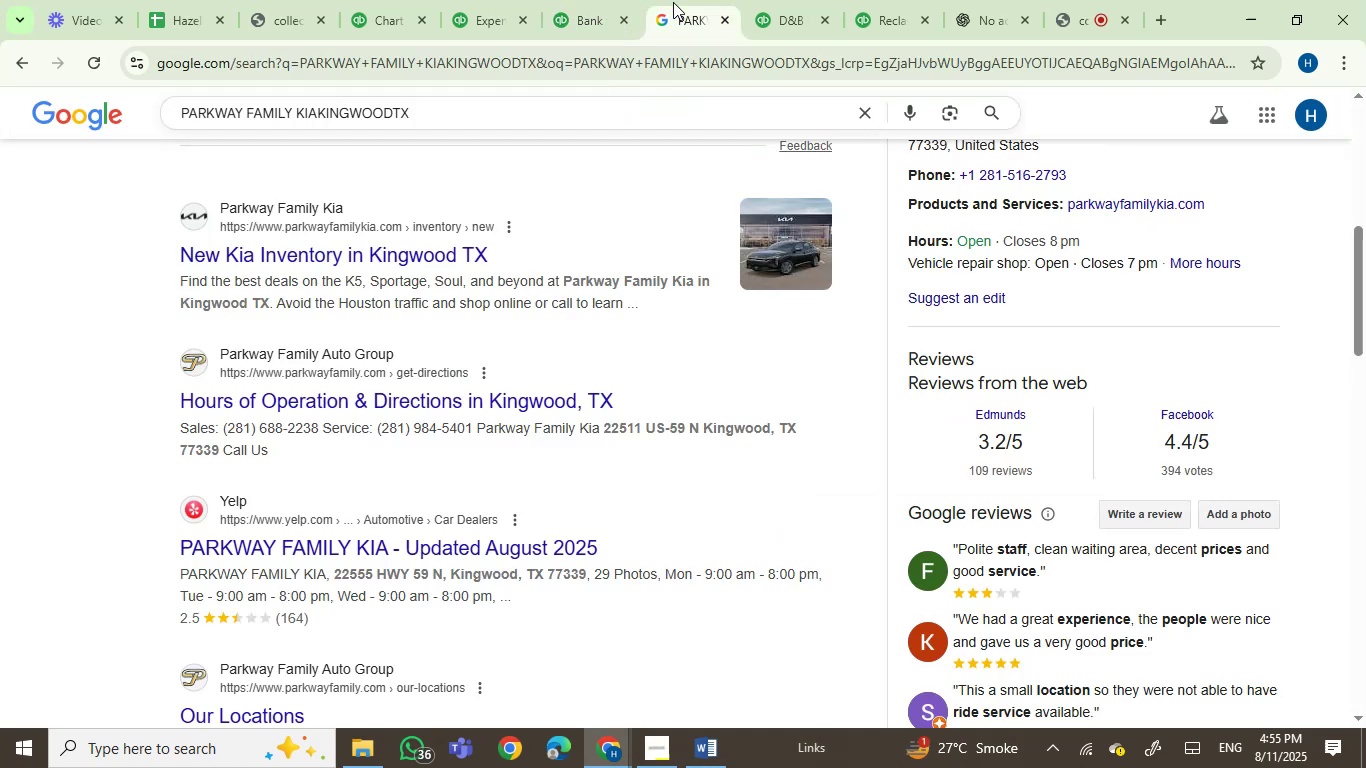 
scroll: coordinate [604, 386], scroll_direction: up, amount: 5.0
 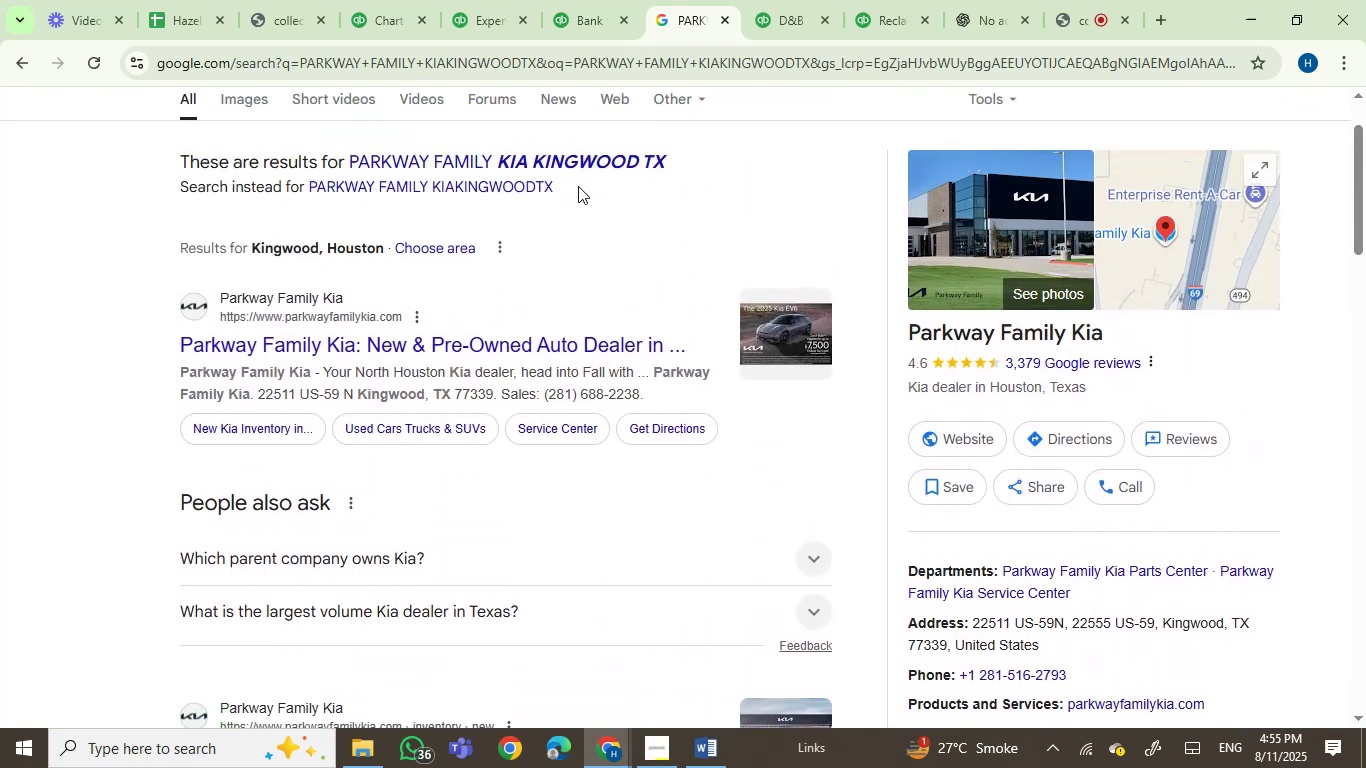 
left_click([602, 2])
 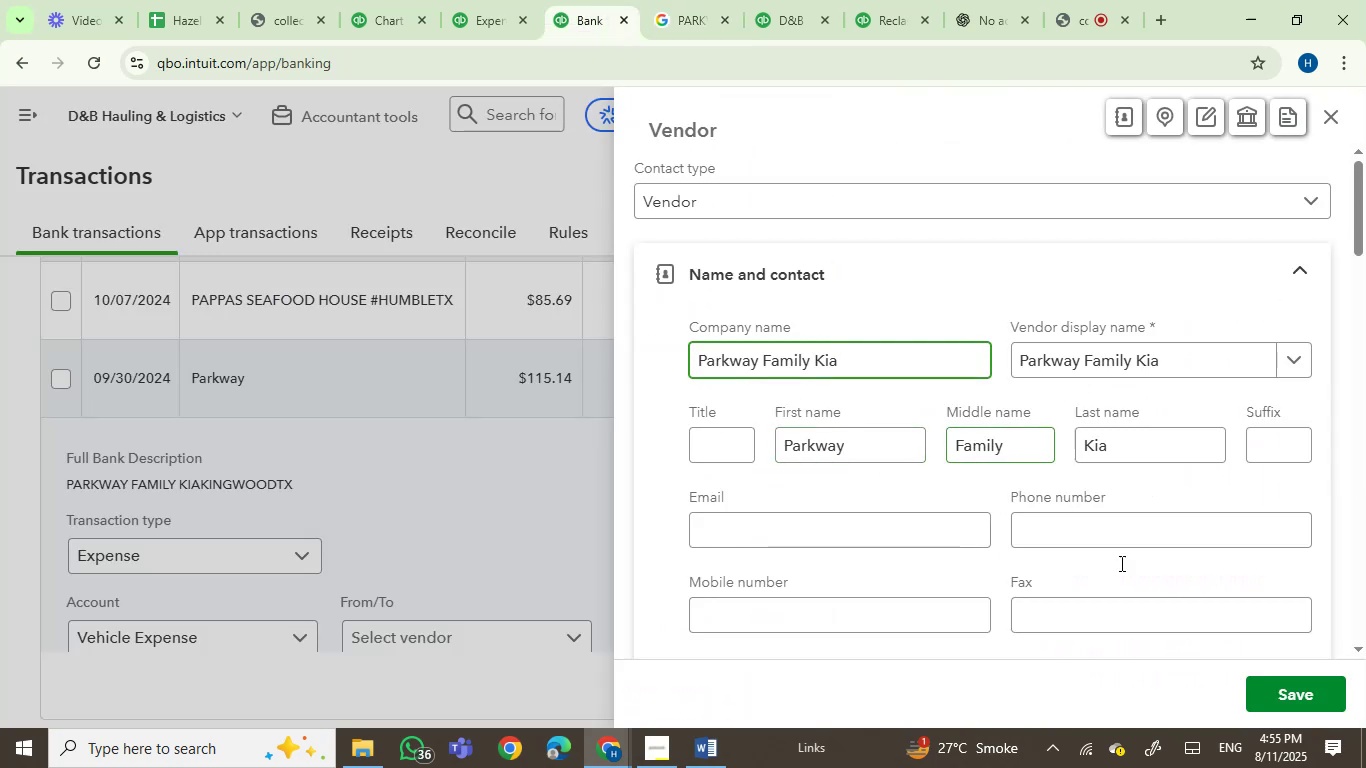 
left_click([1286, 690])
 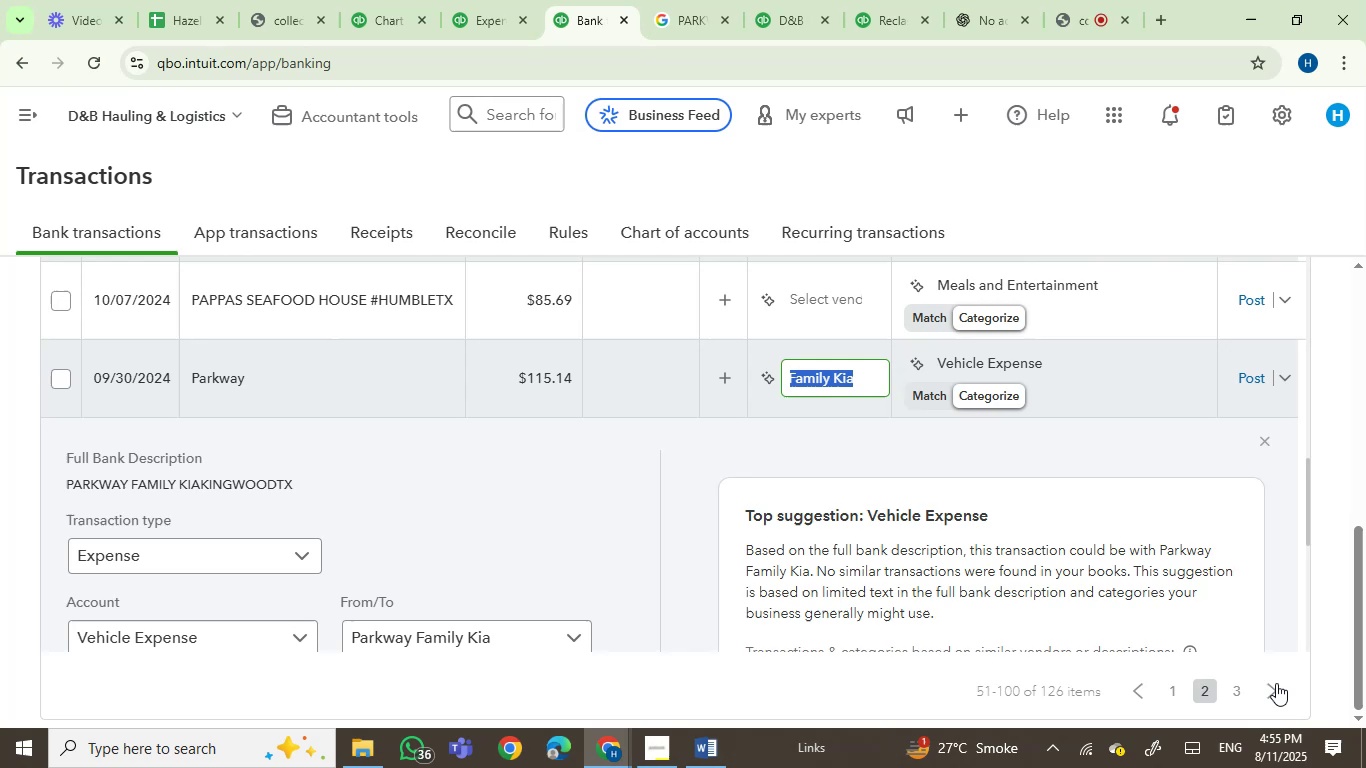 
wait(5.11)
 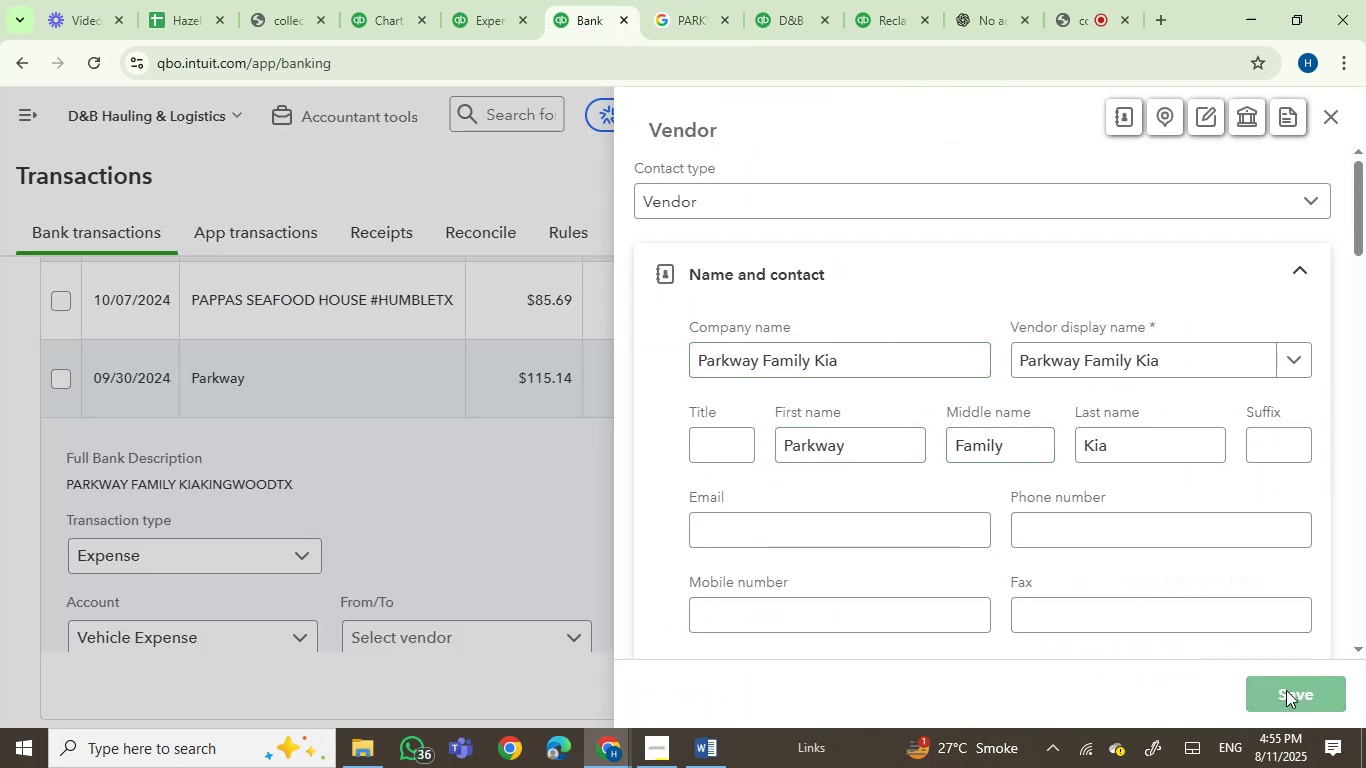 
left_click([984, 360])
 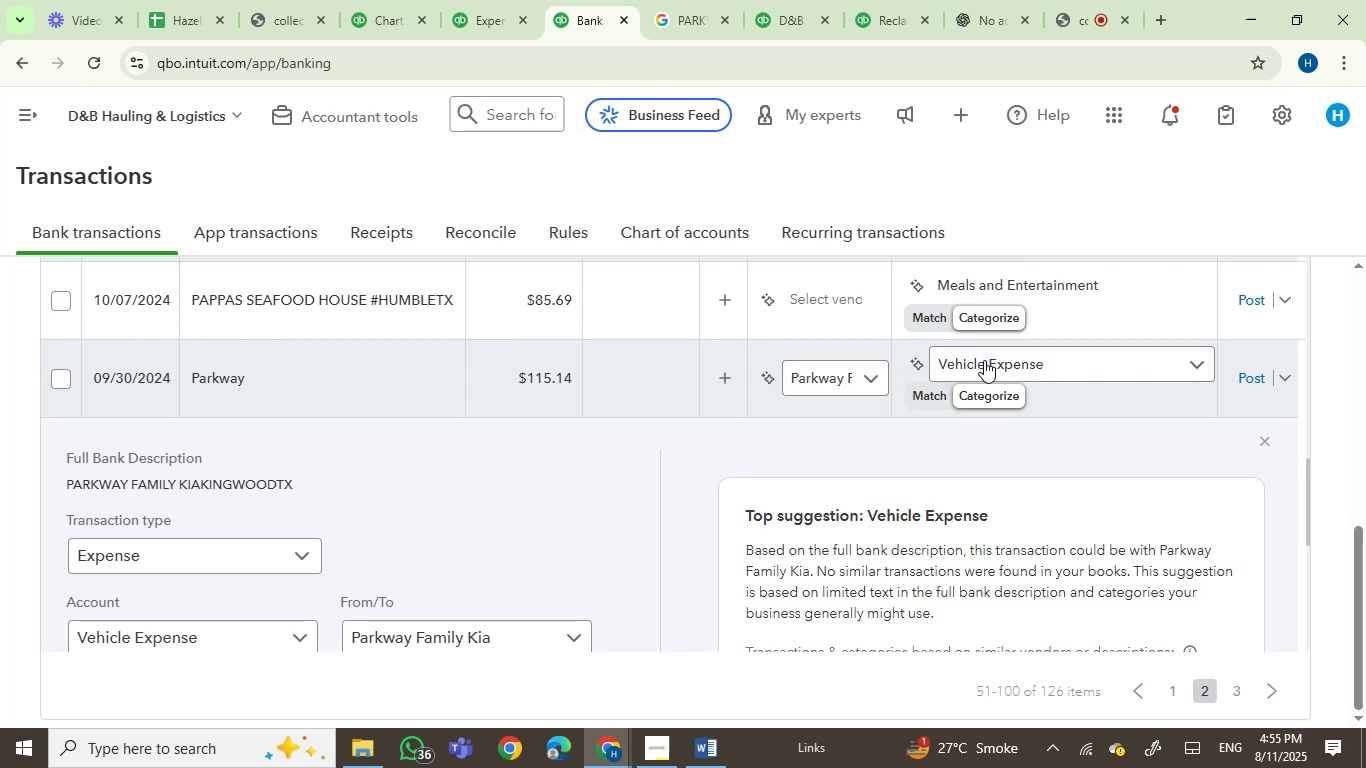 
left_click([984, 360])
 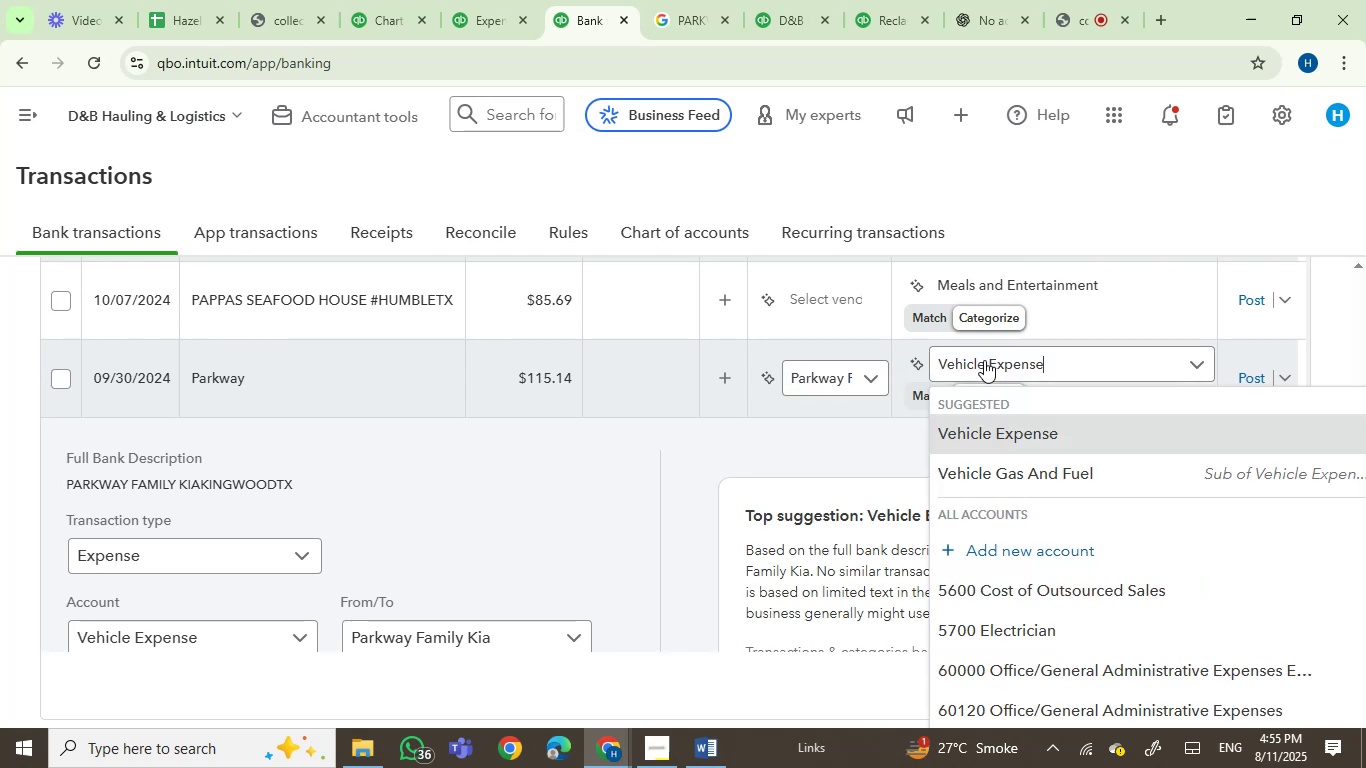 
left_click([984, 360])
 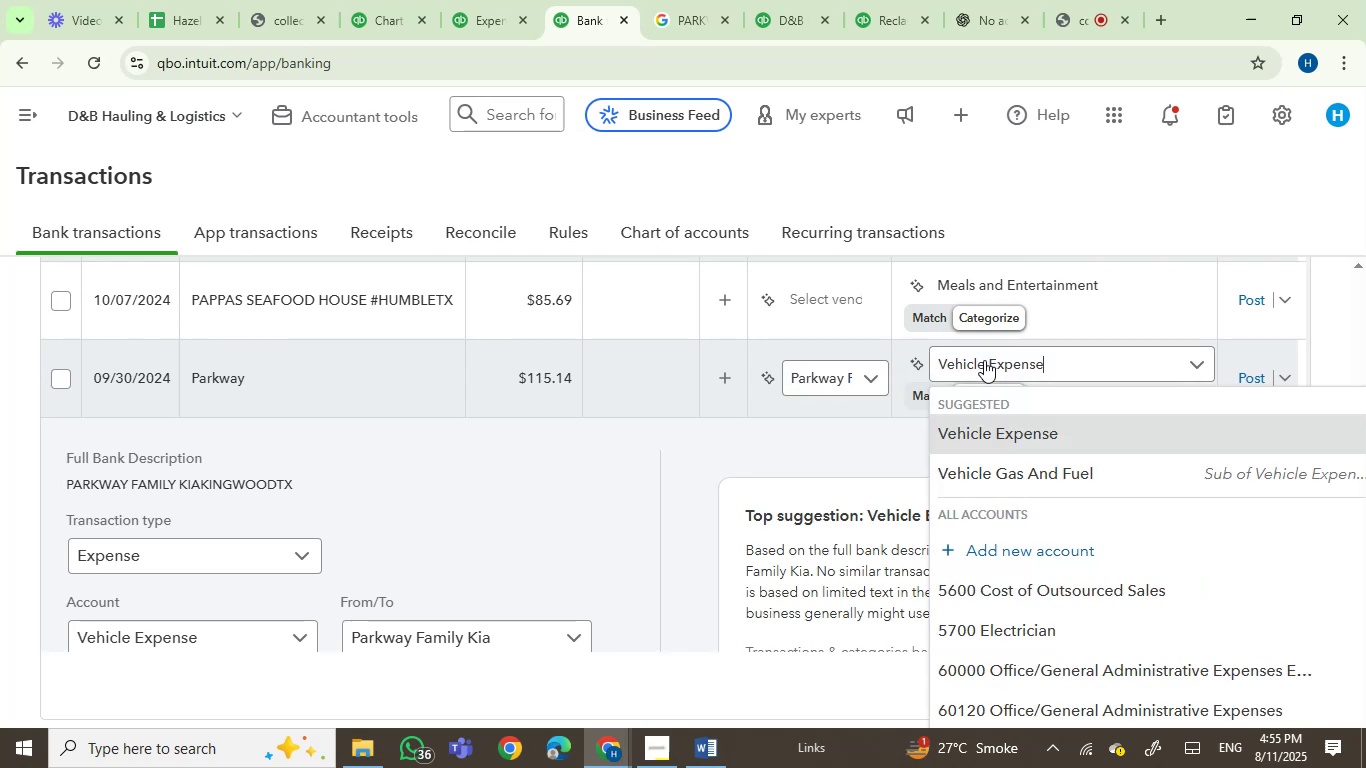 
type(repr)
key(Backspace)
 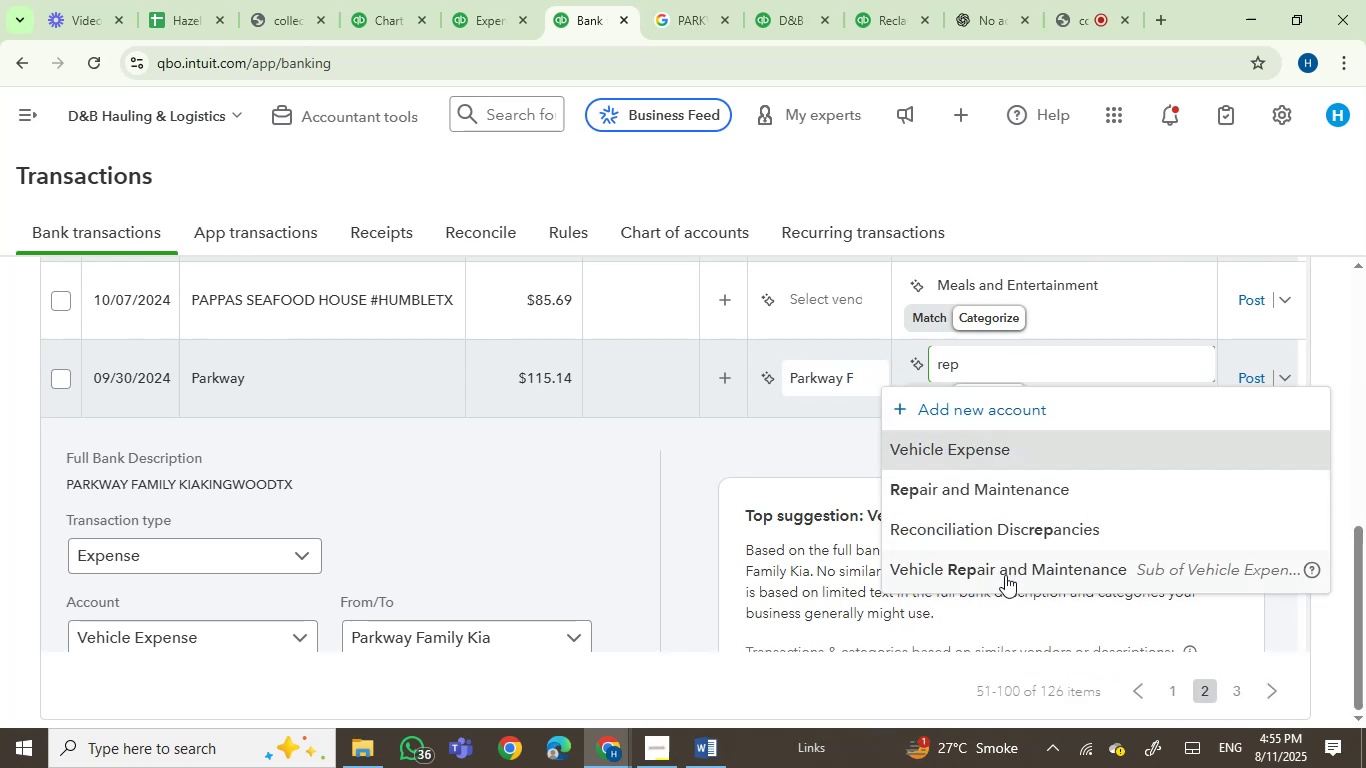 
left_click([1006, 579])
 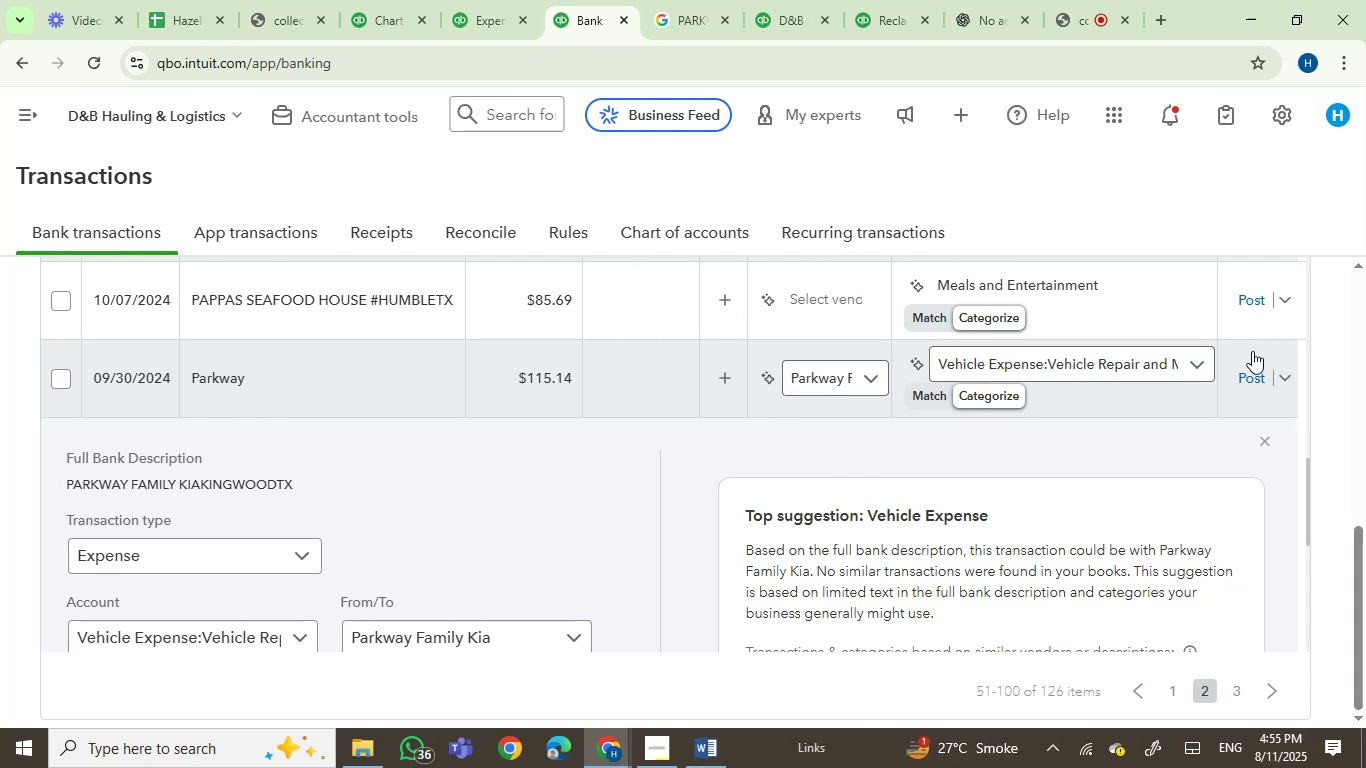 
left_click([1257, 375])
 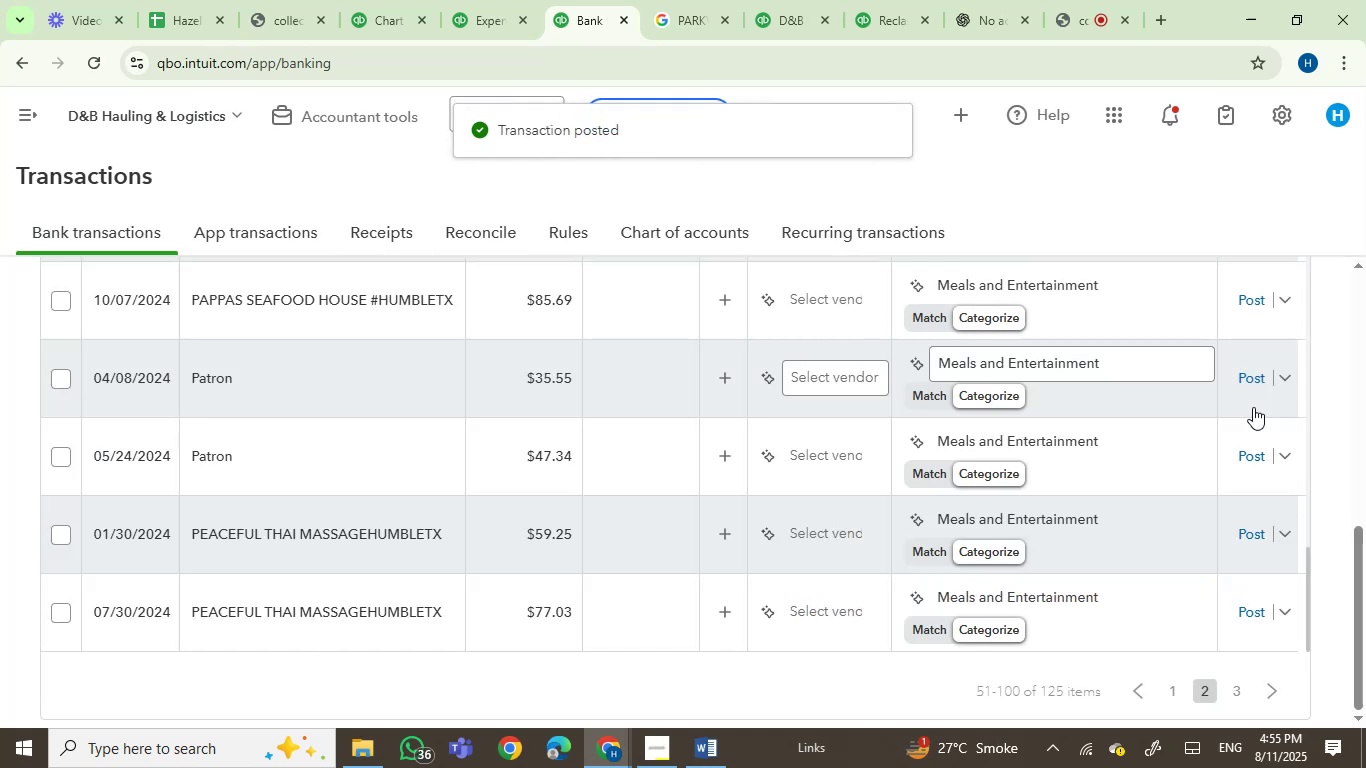 
wait(9.78)
 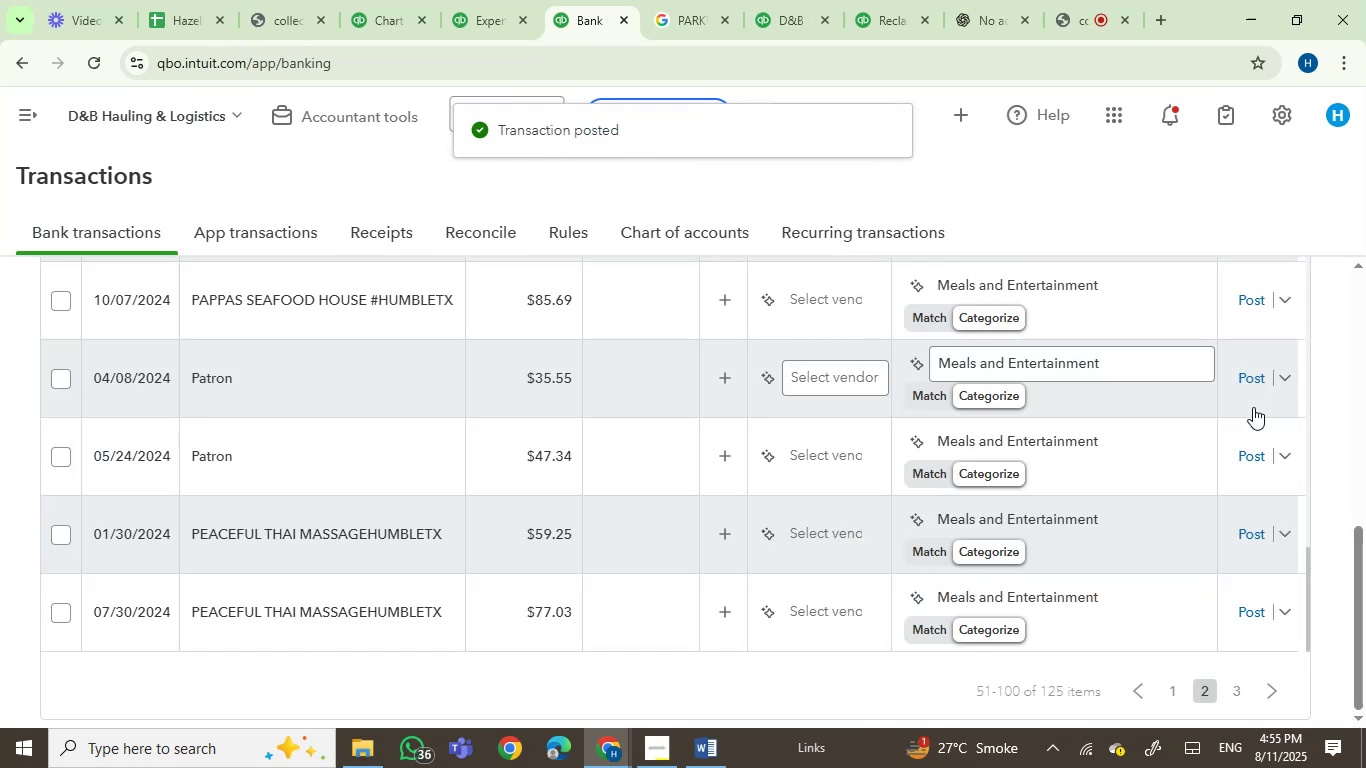 
left_click([271, 371])
 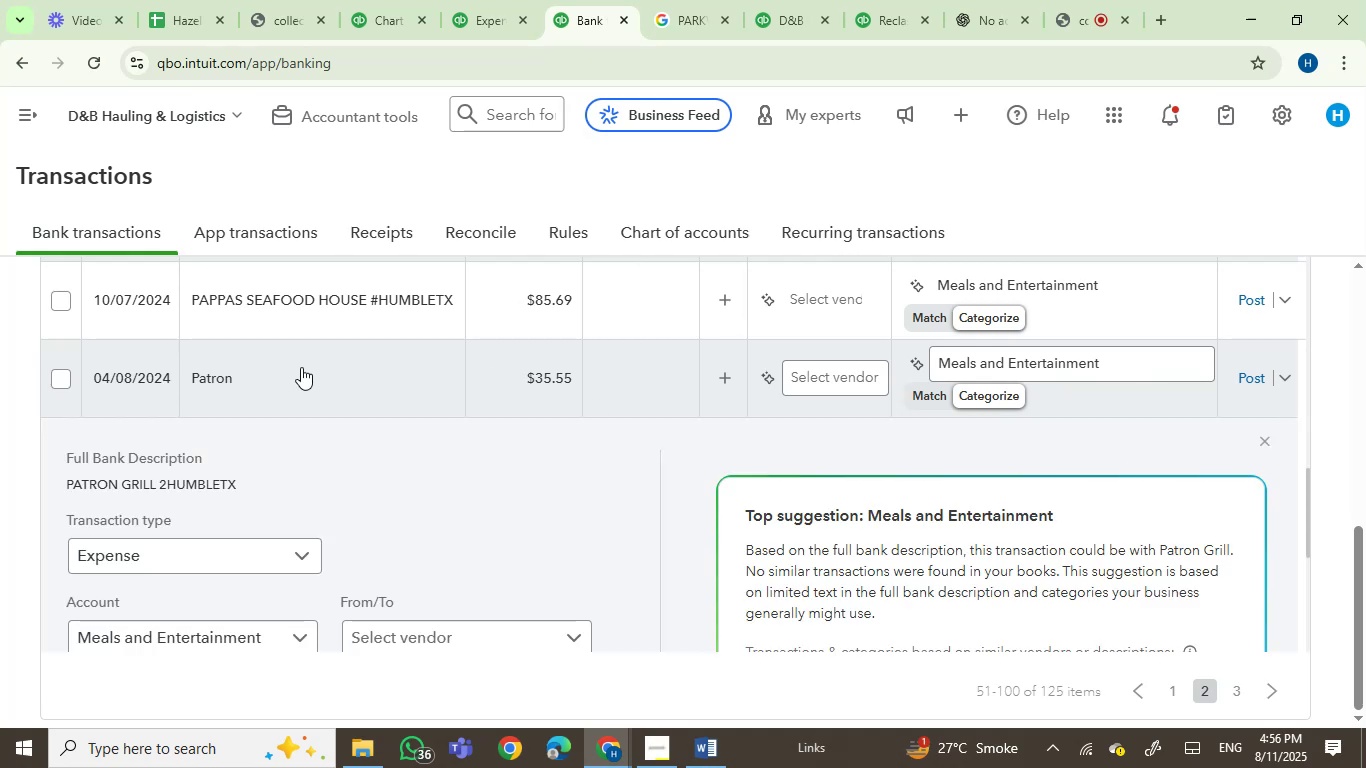 
wait(9.18)
 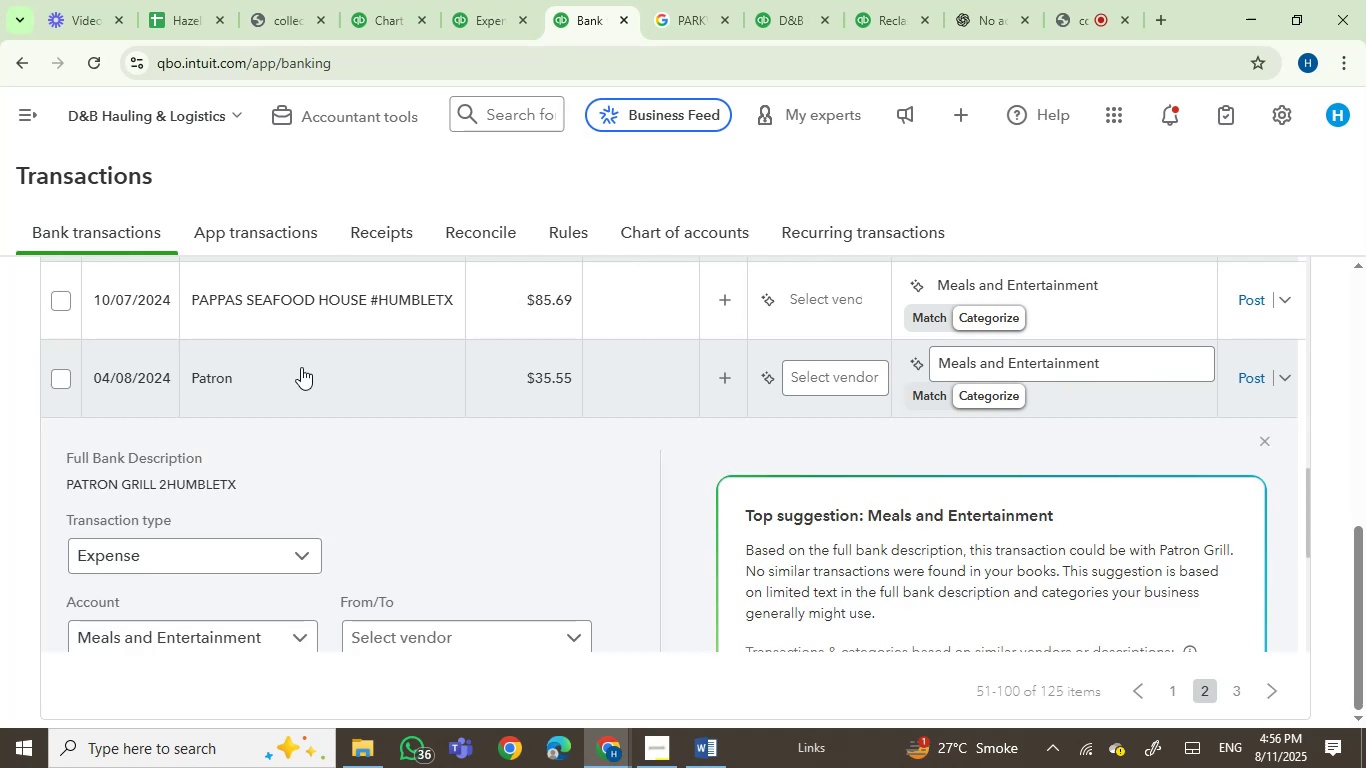 
left_click([100, 487])
 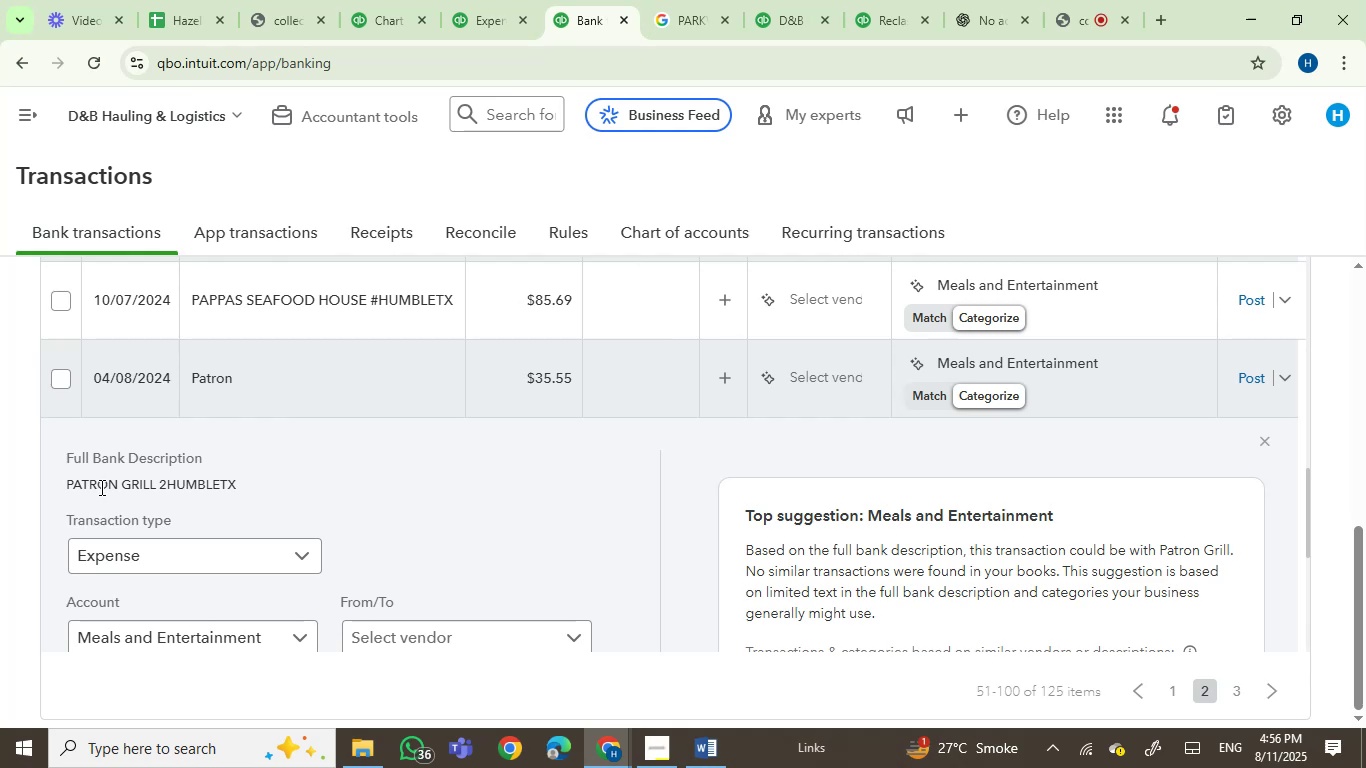 
left_click_drag(start_coordinate=[100, 487], to_coordinate=[129, 490])
 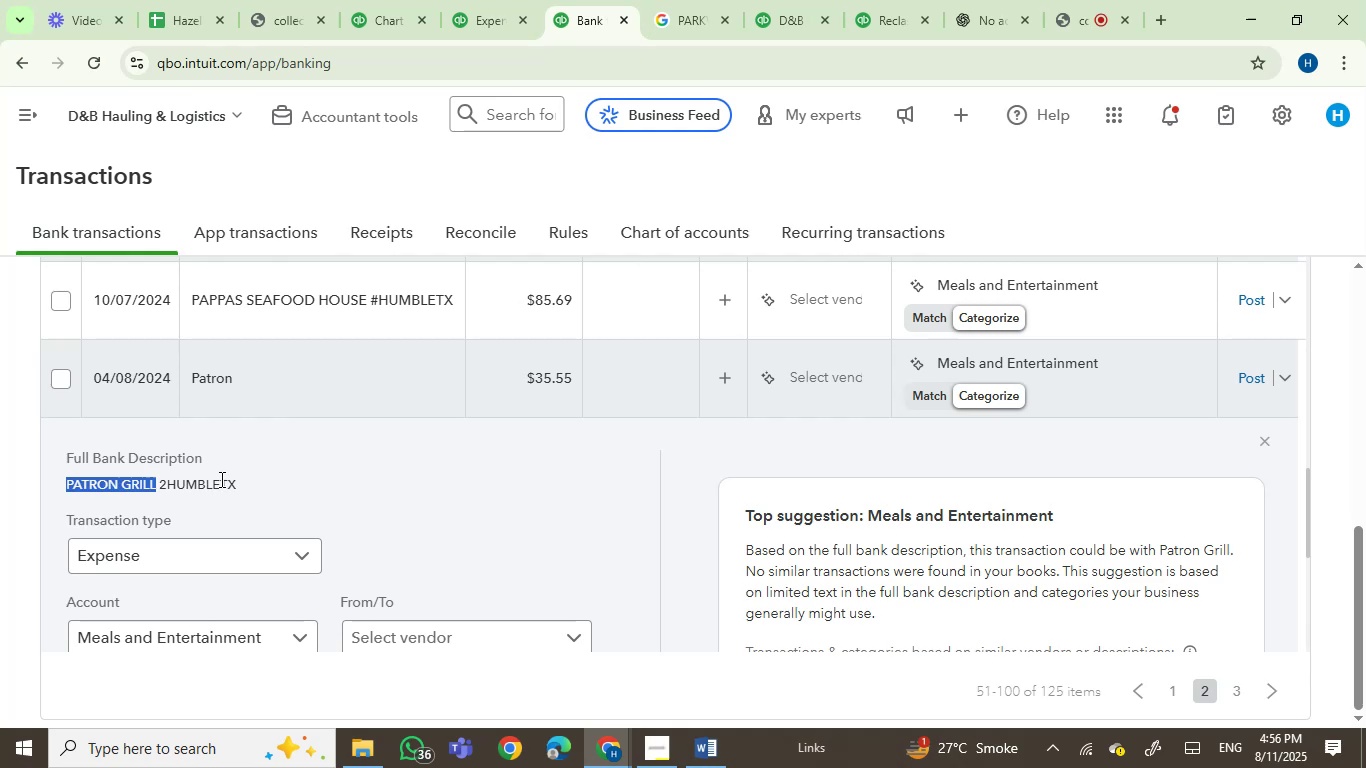 
left_click_drag(start_coordinate=[243, 480], to_coordinate=[59, 477])
 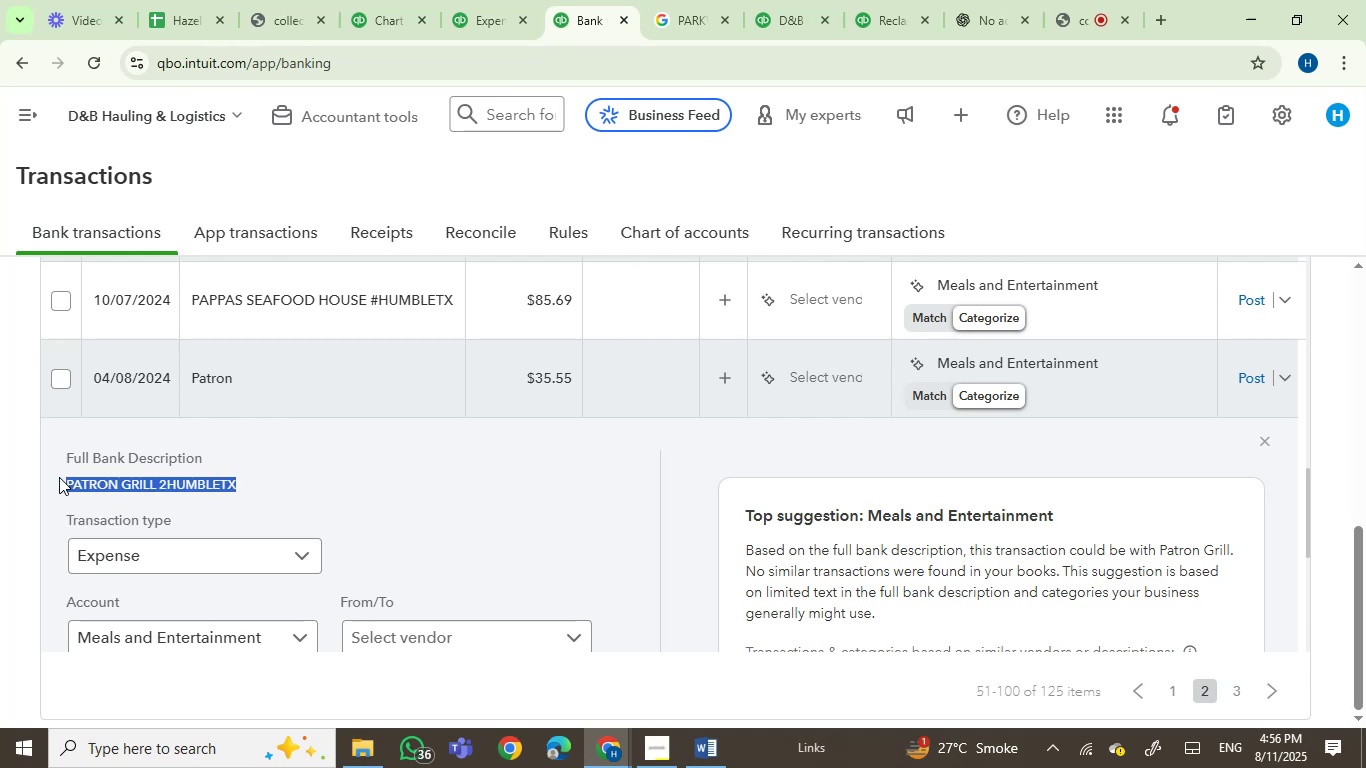 
key(Control+C)
 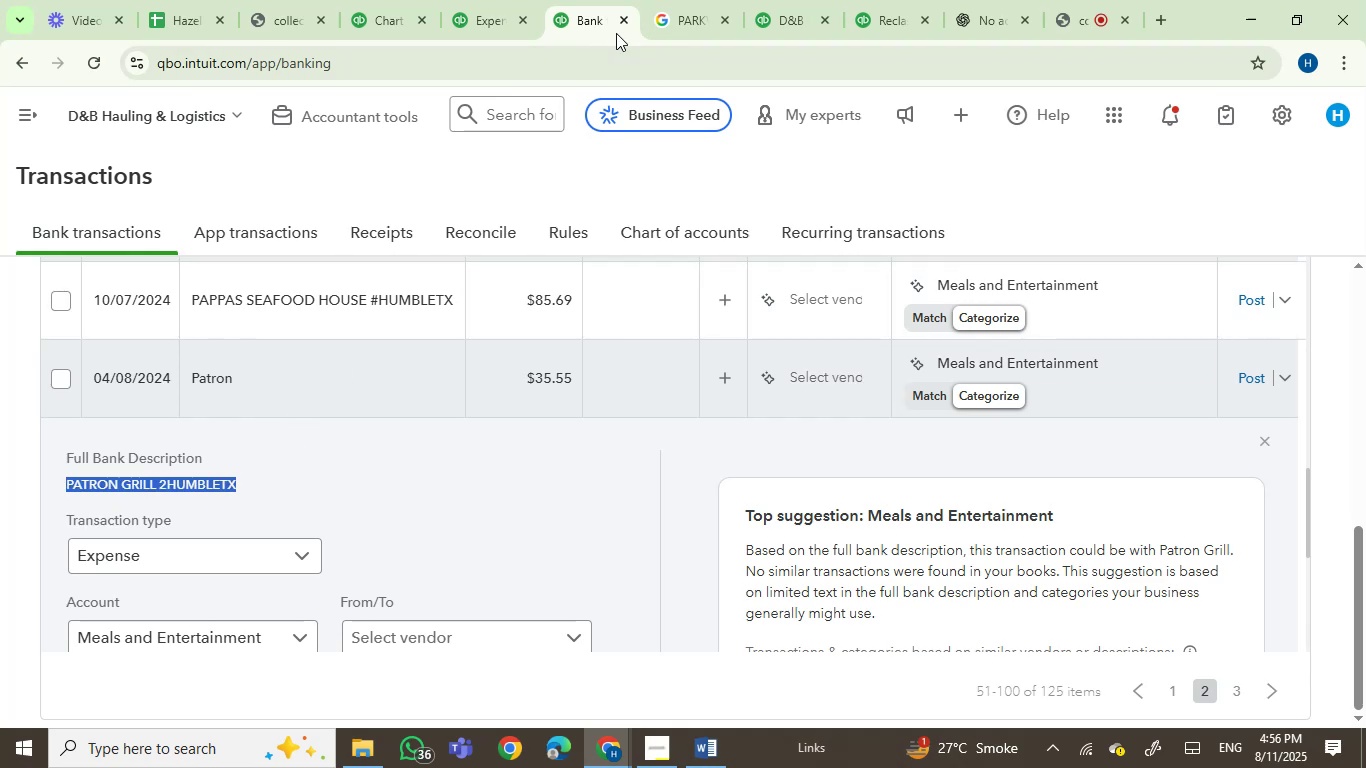 
left_click([652, 18])
 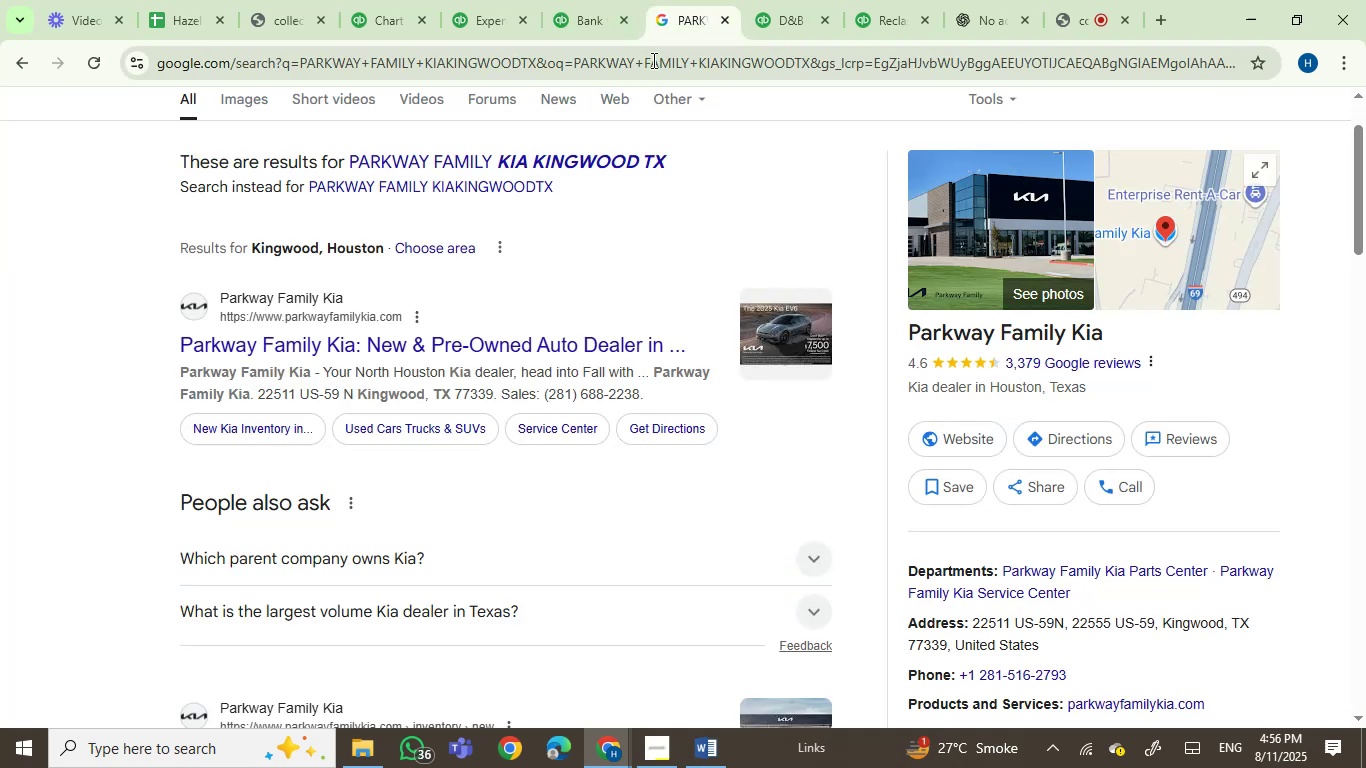 
left_click([652, 60])
 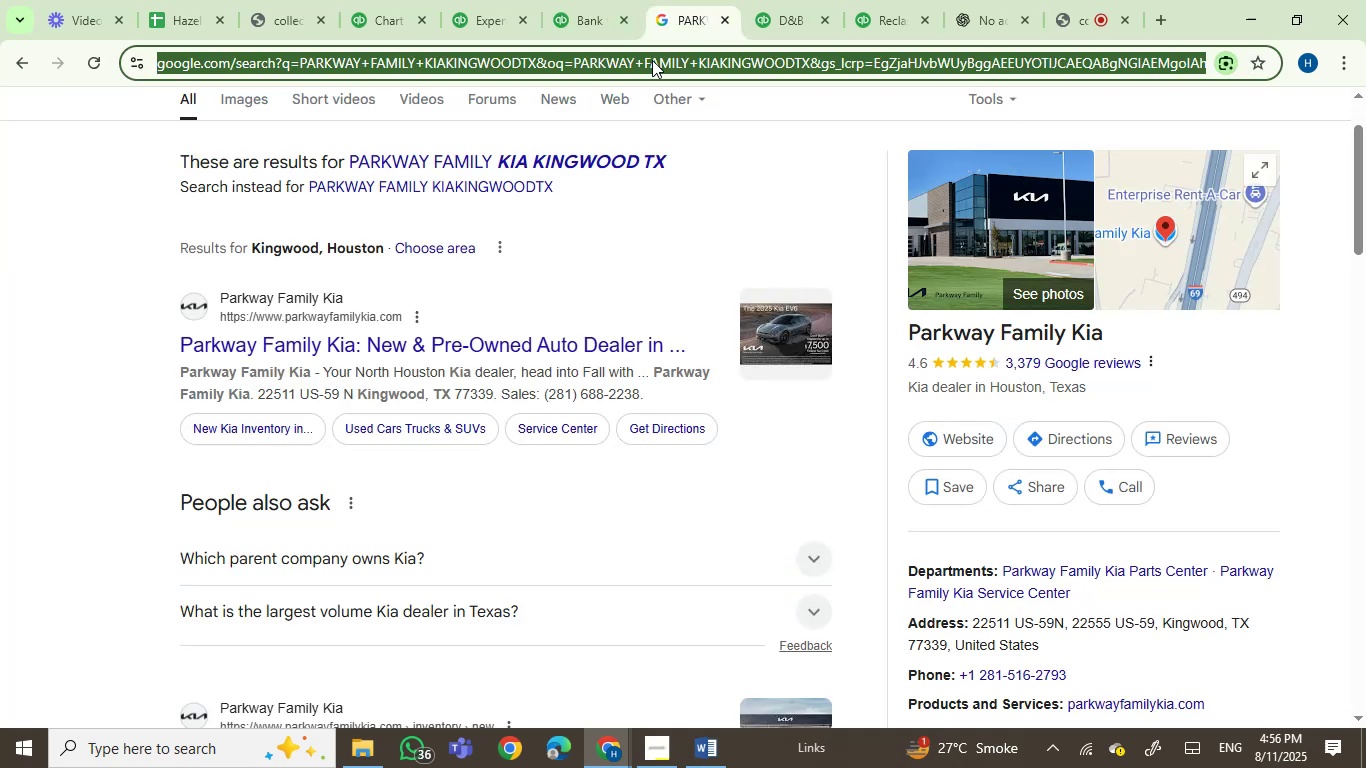 
key(Control+V)
 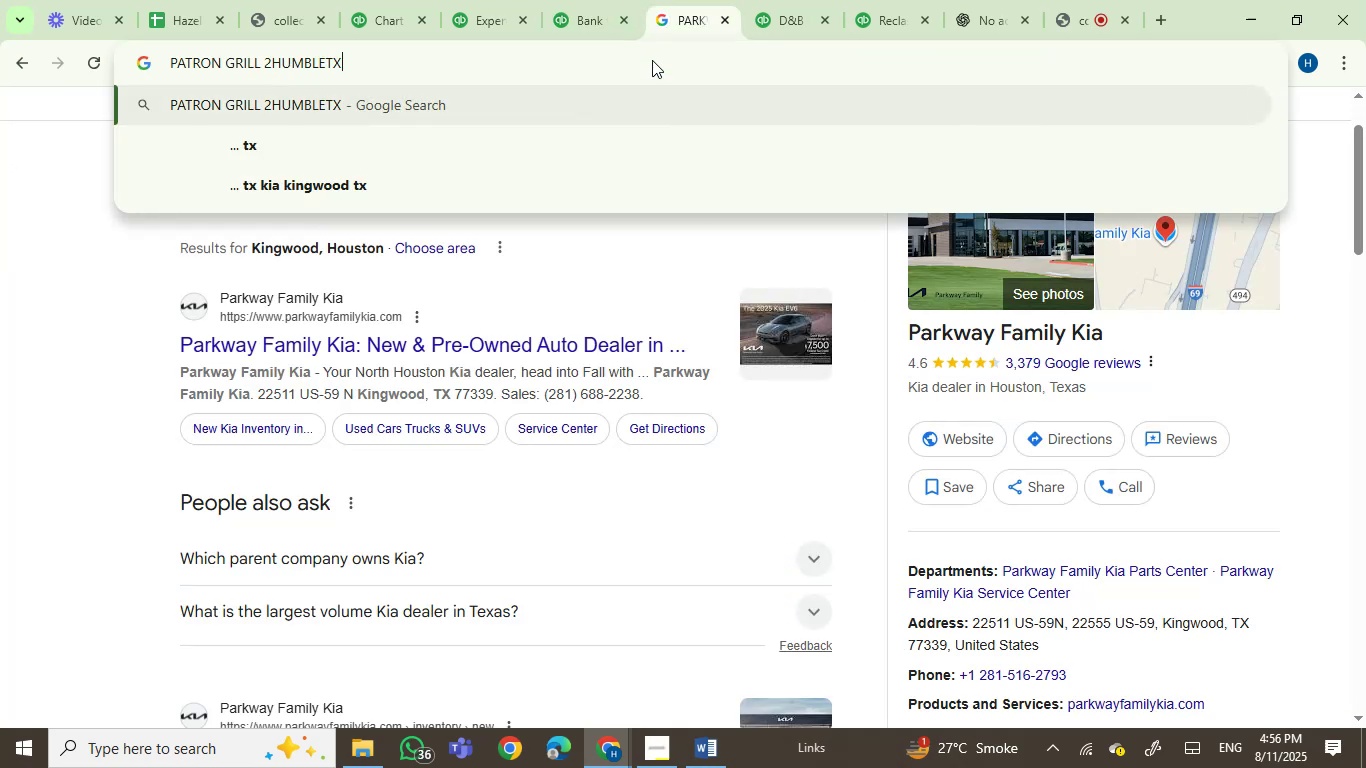 
key(Enter)
 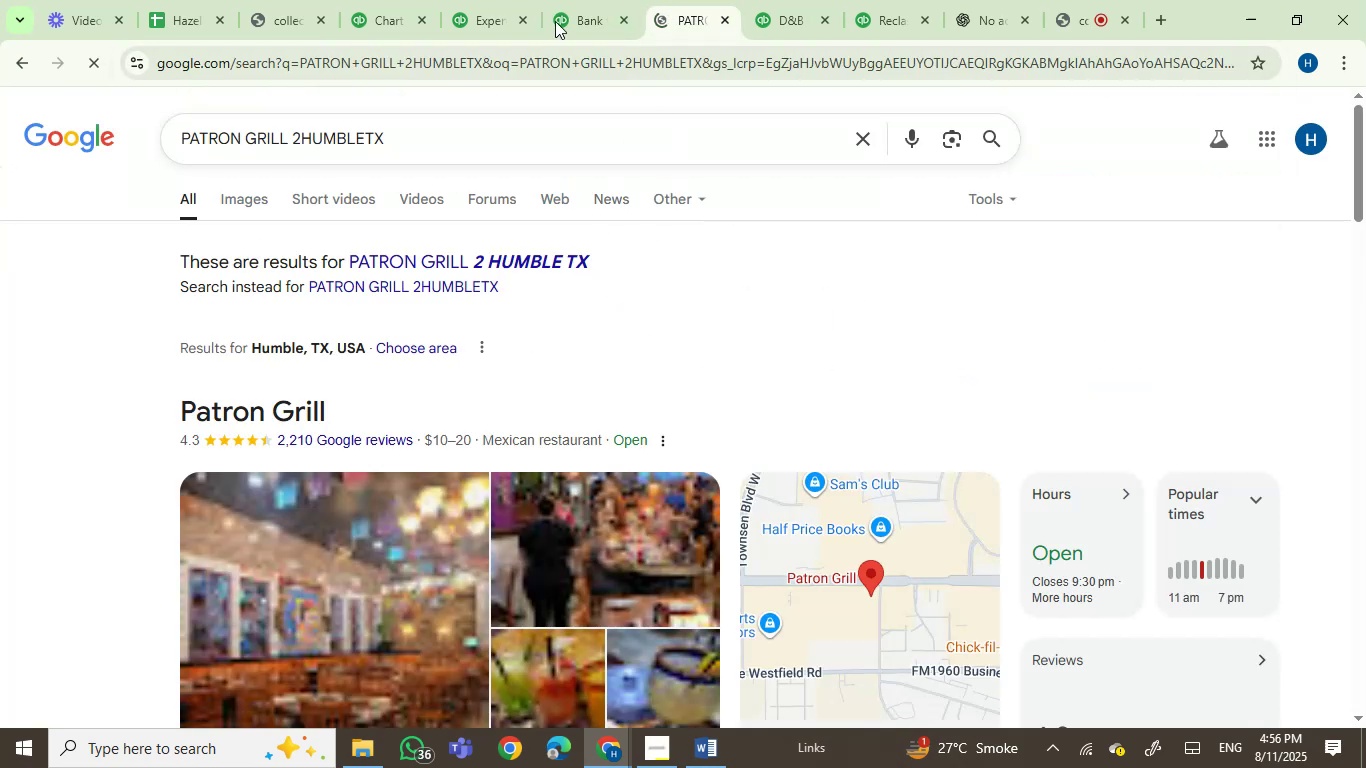 
left_click([569, 2])
 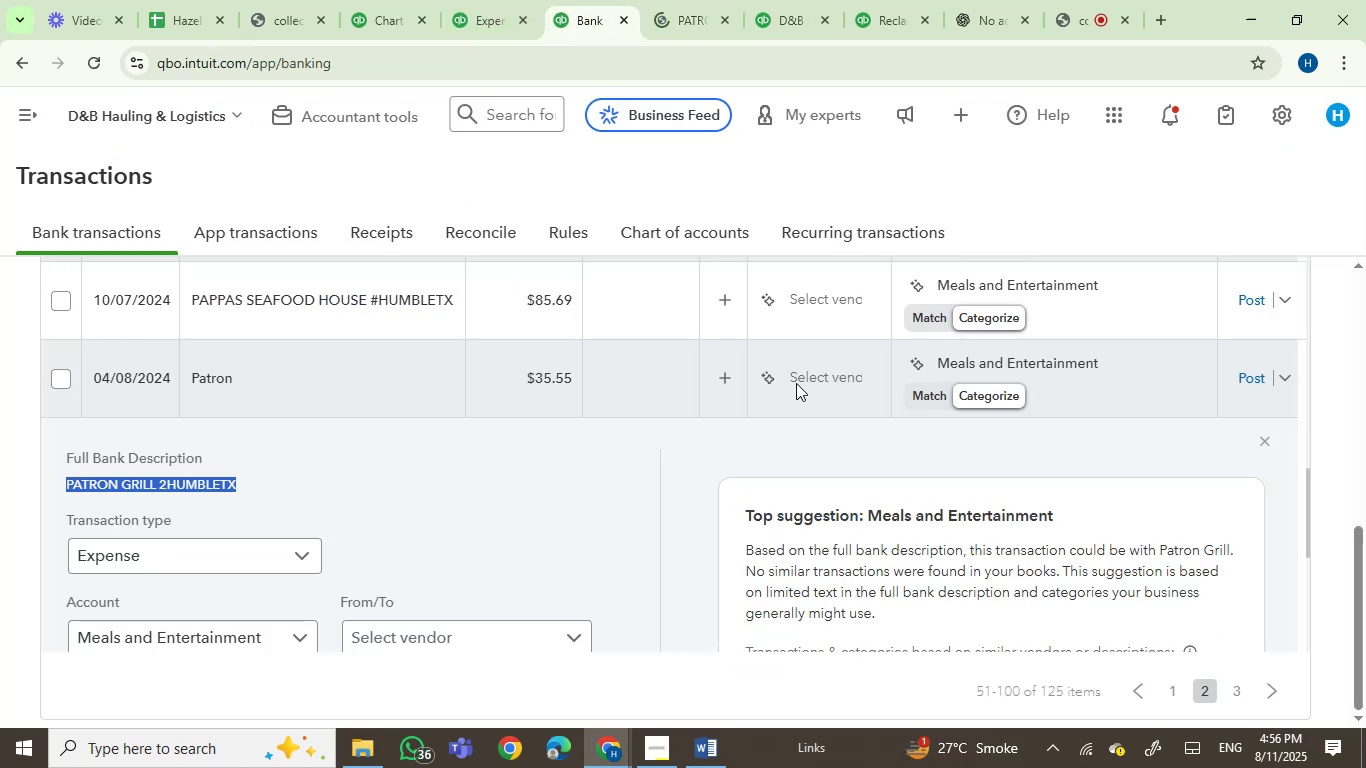 
left_click([796, 381])
 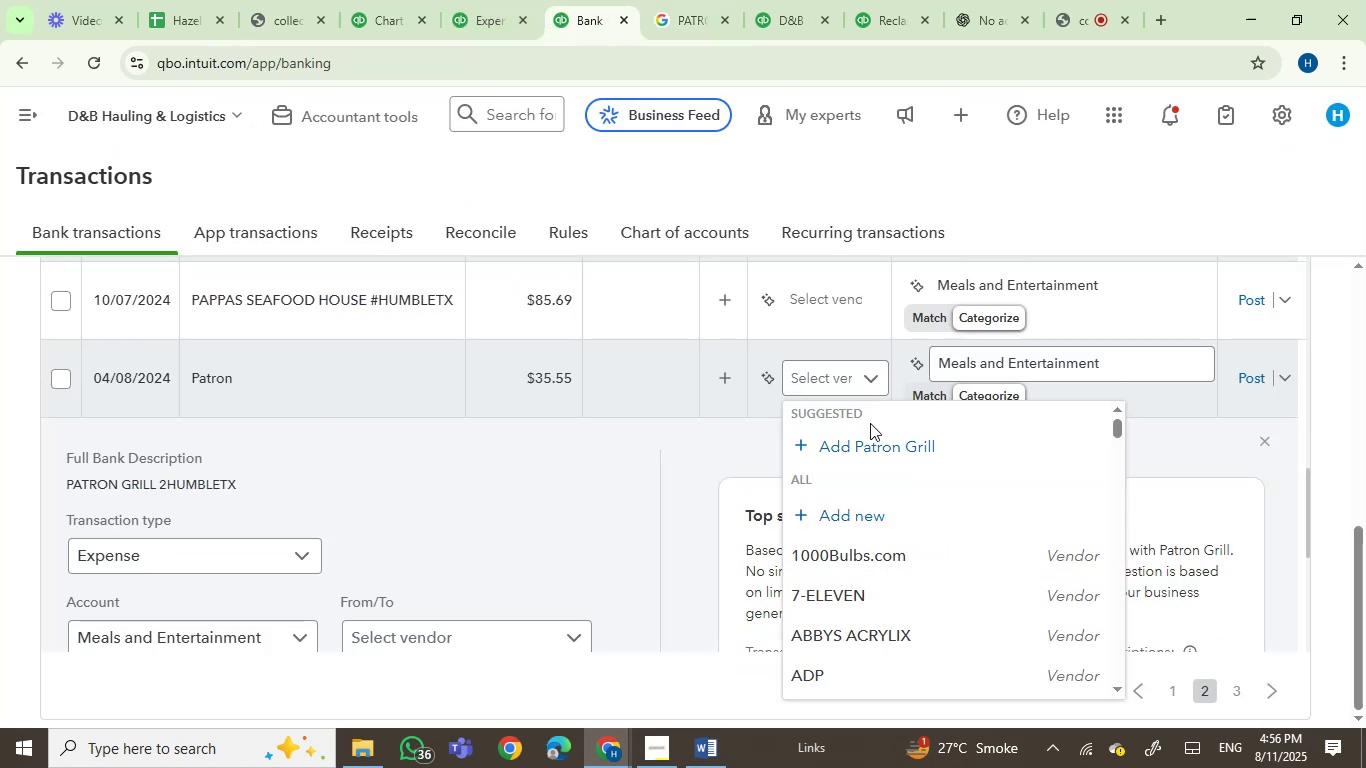 
left_click([898, 444])
 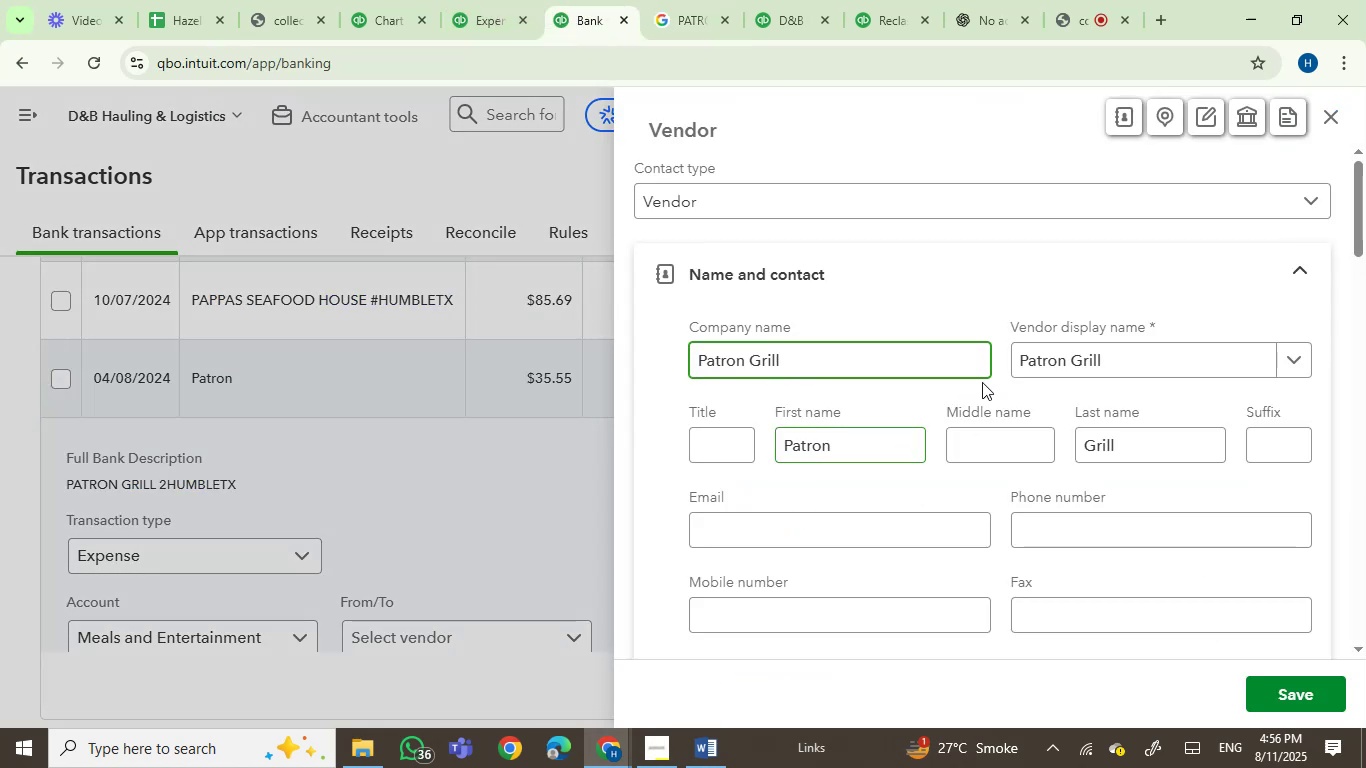 
wait(5.18)
 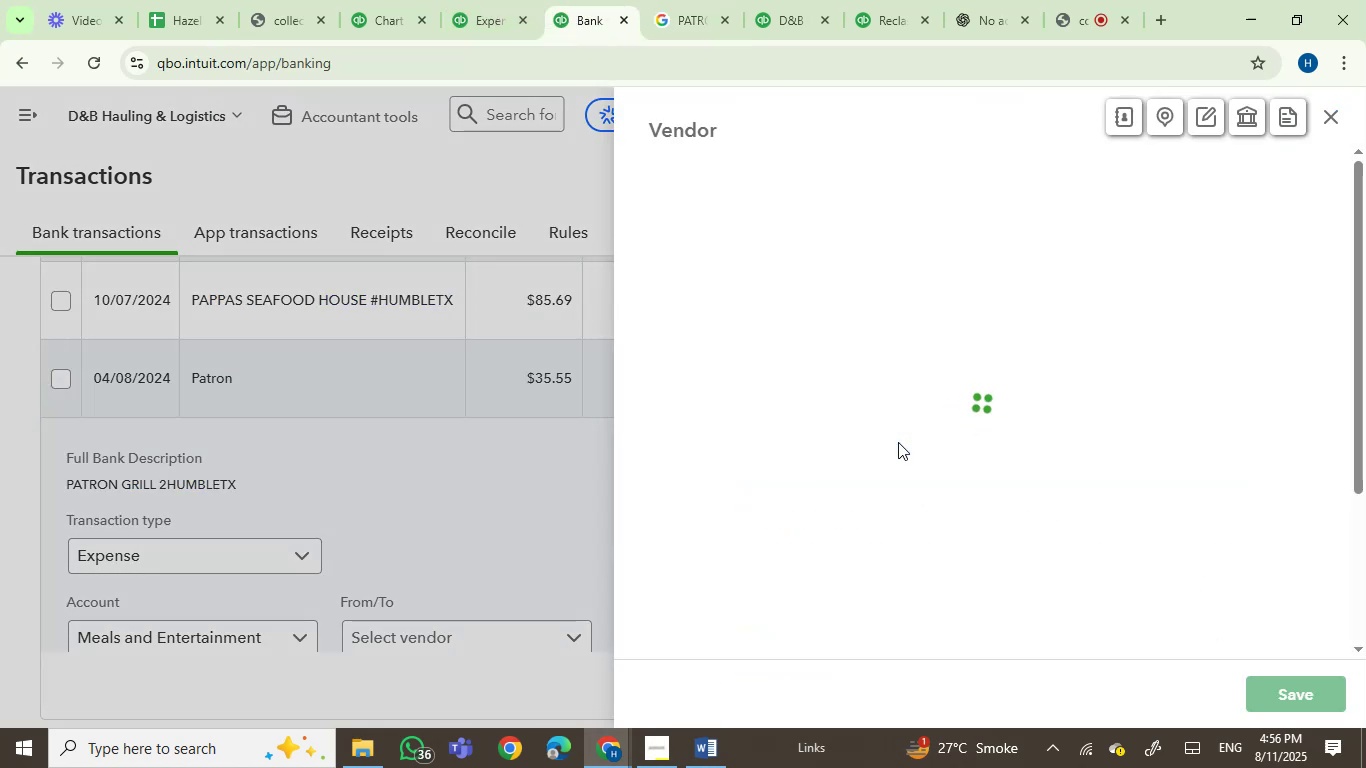 
left_click([1289, 698])
 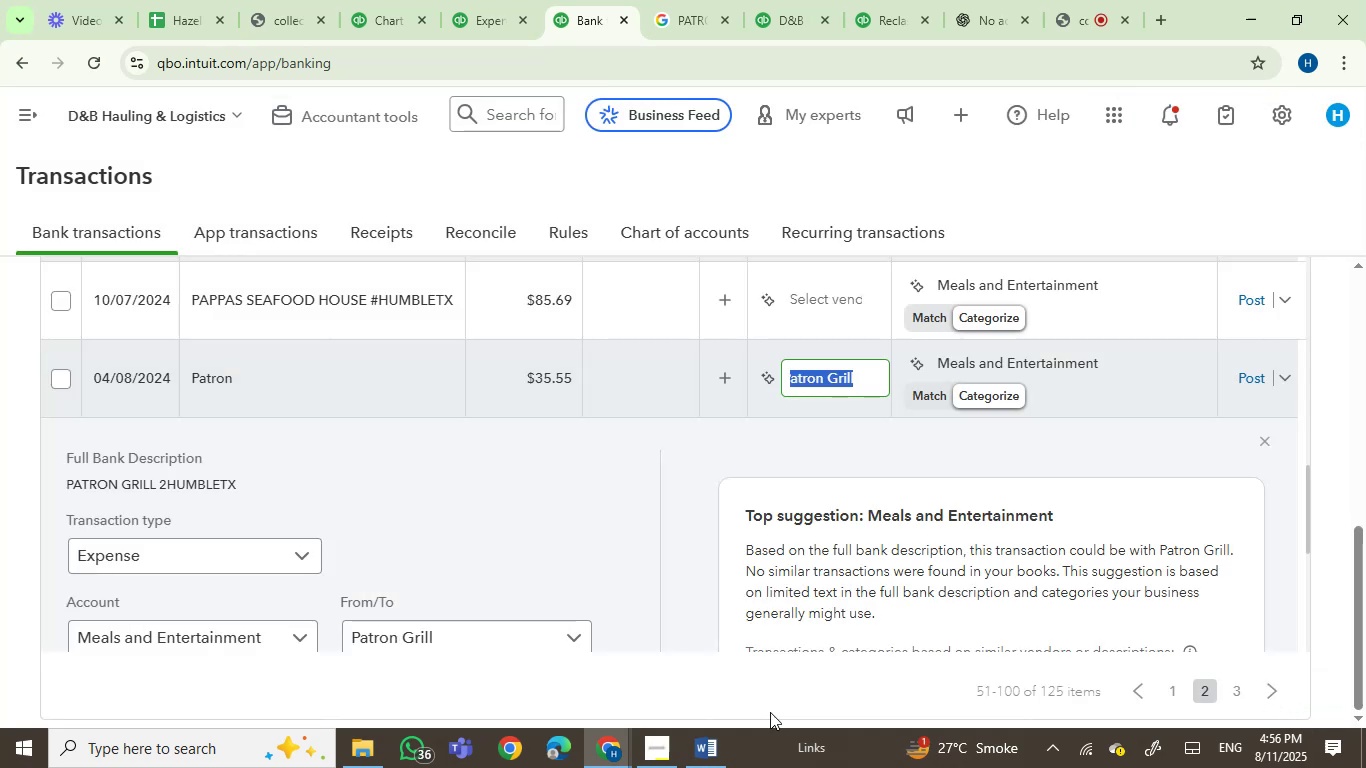 
wait(5.96)
 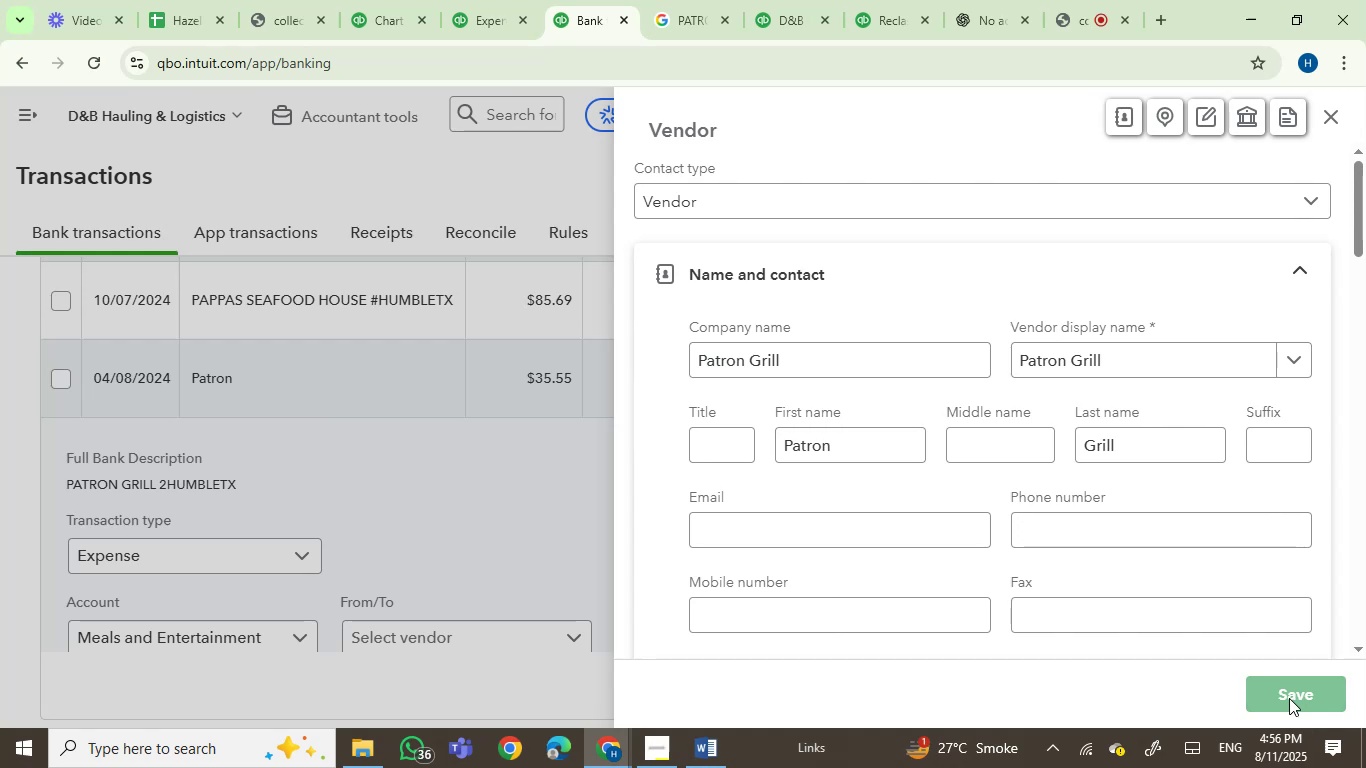 
left_click([49, 371])
 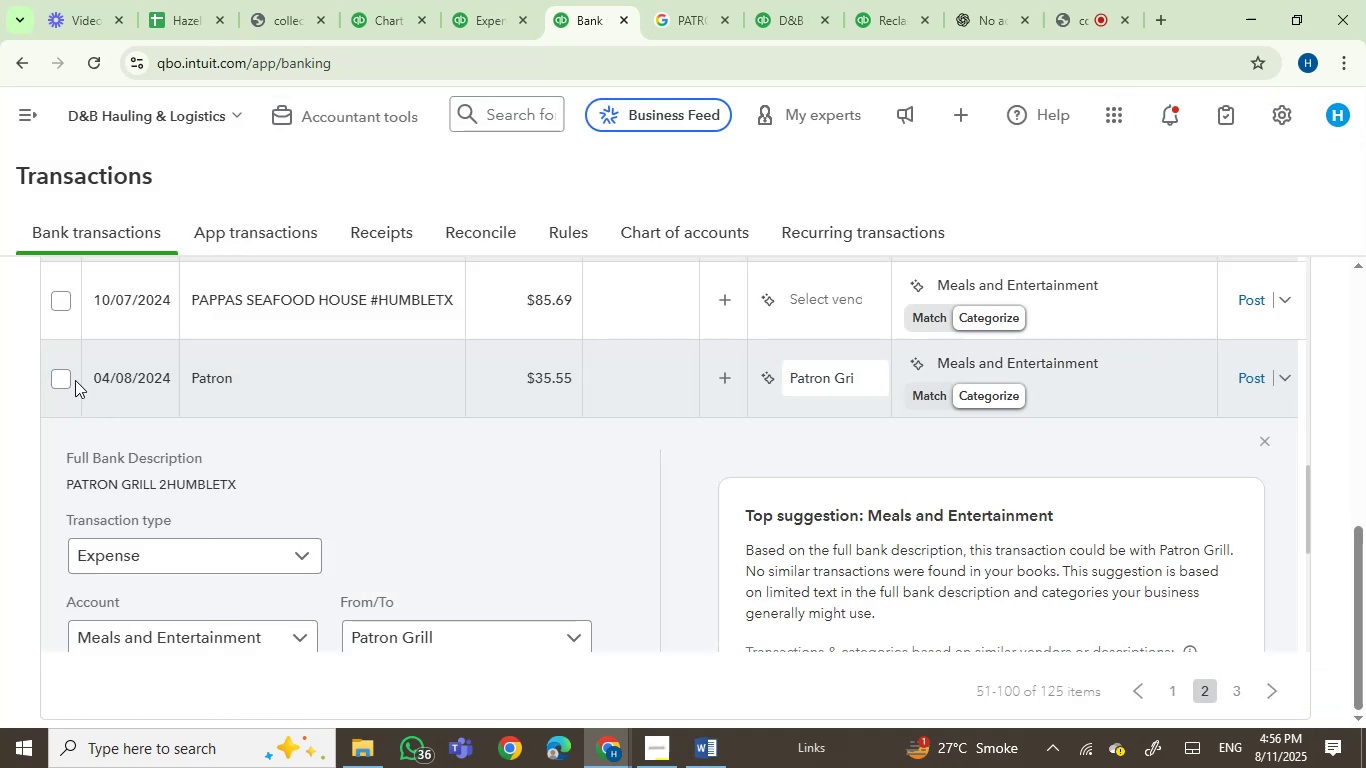 
left_click([62, 376])
 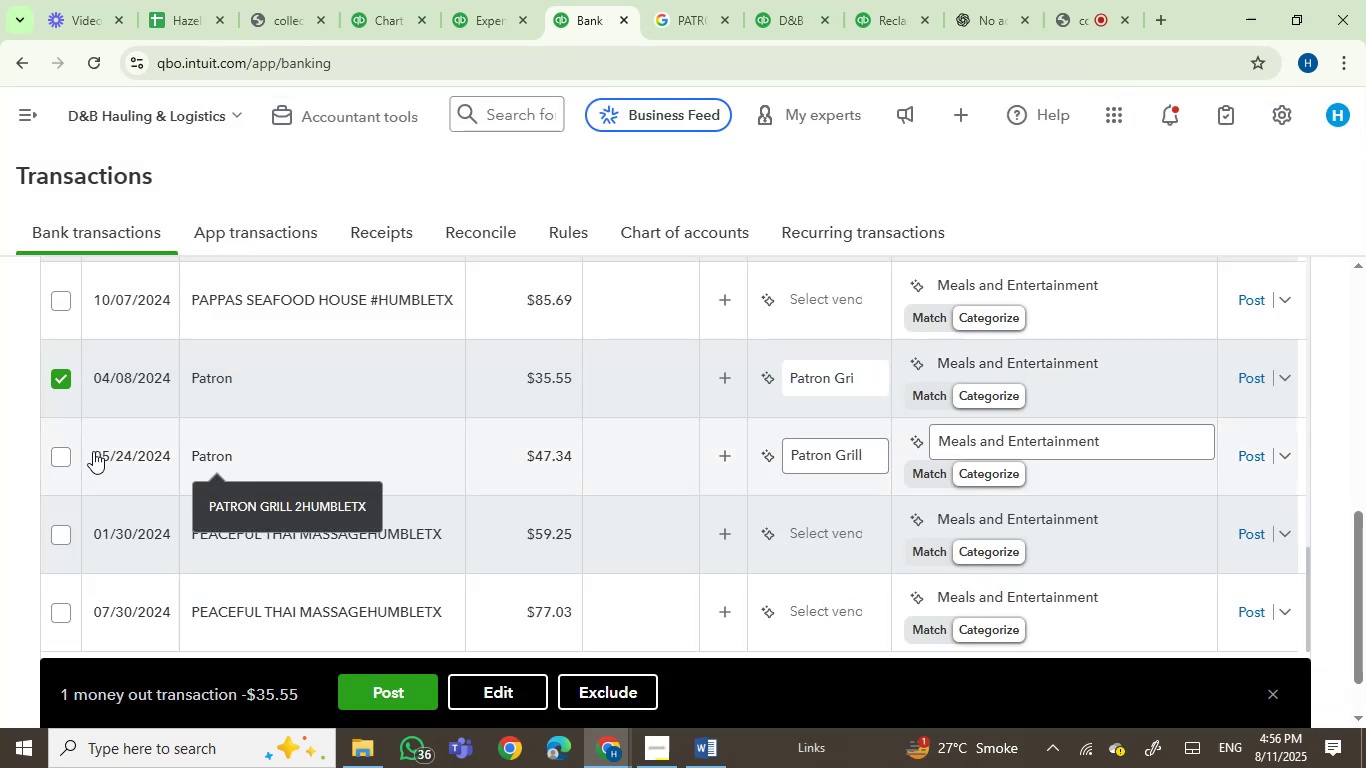 
left_click([56, 459])
 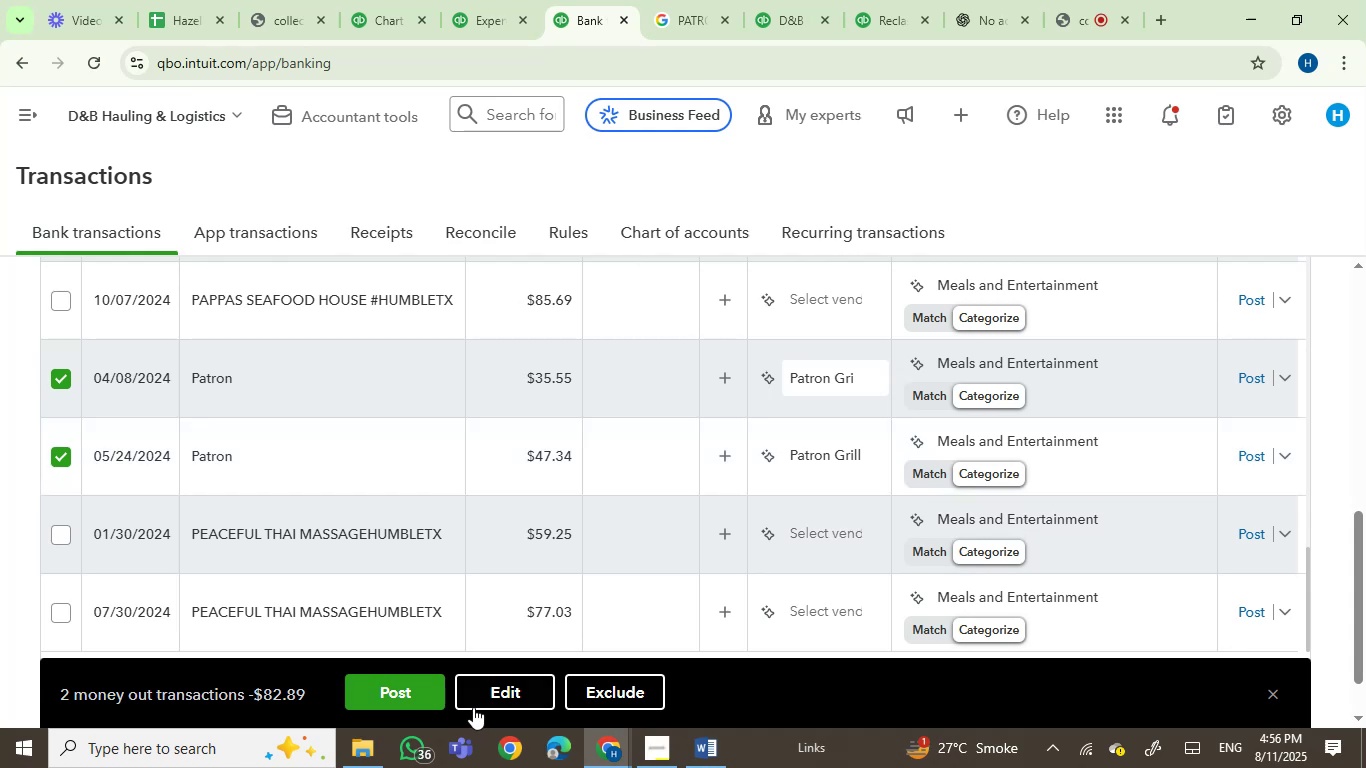 
left_click([414, 693])
 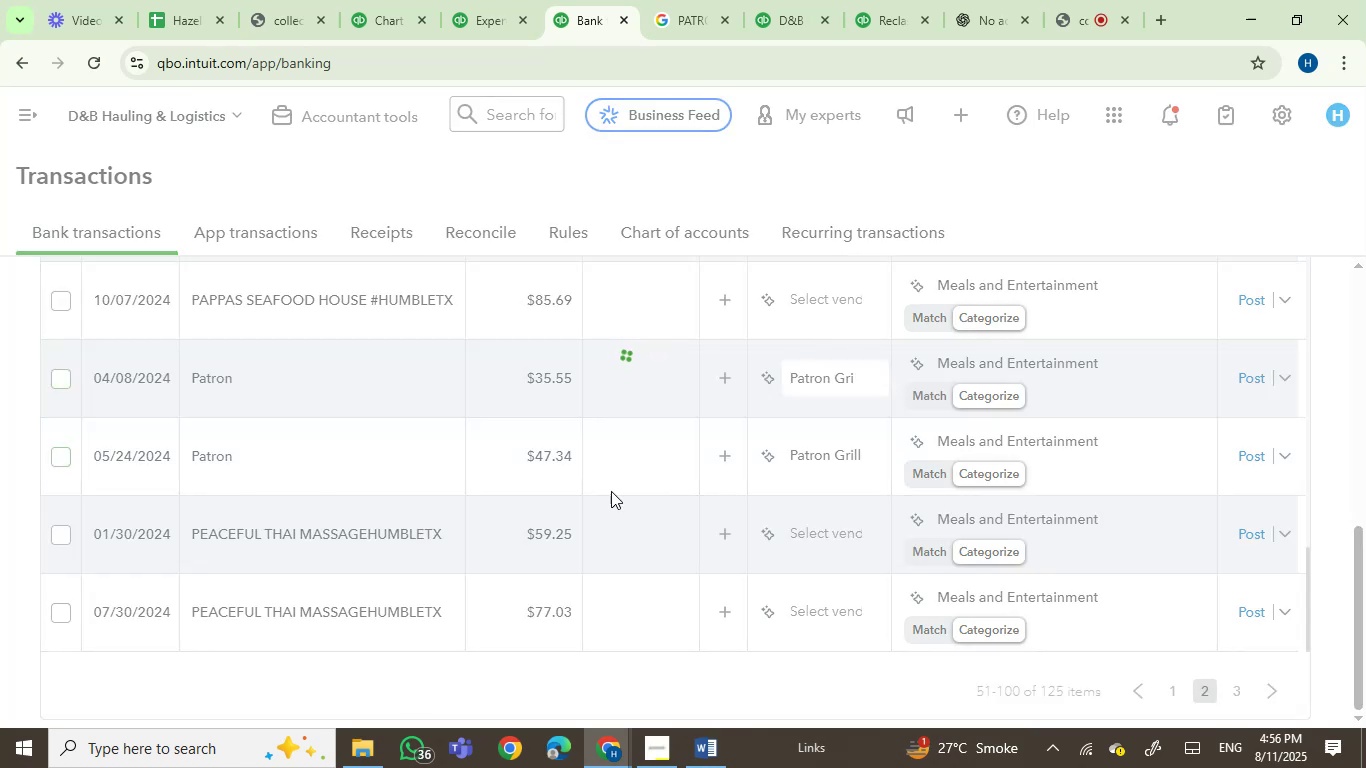 
scroll: coordinate [579, 502], scroll_direction: up, amount: 4.0
 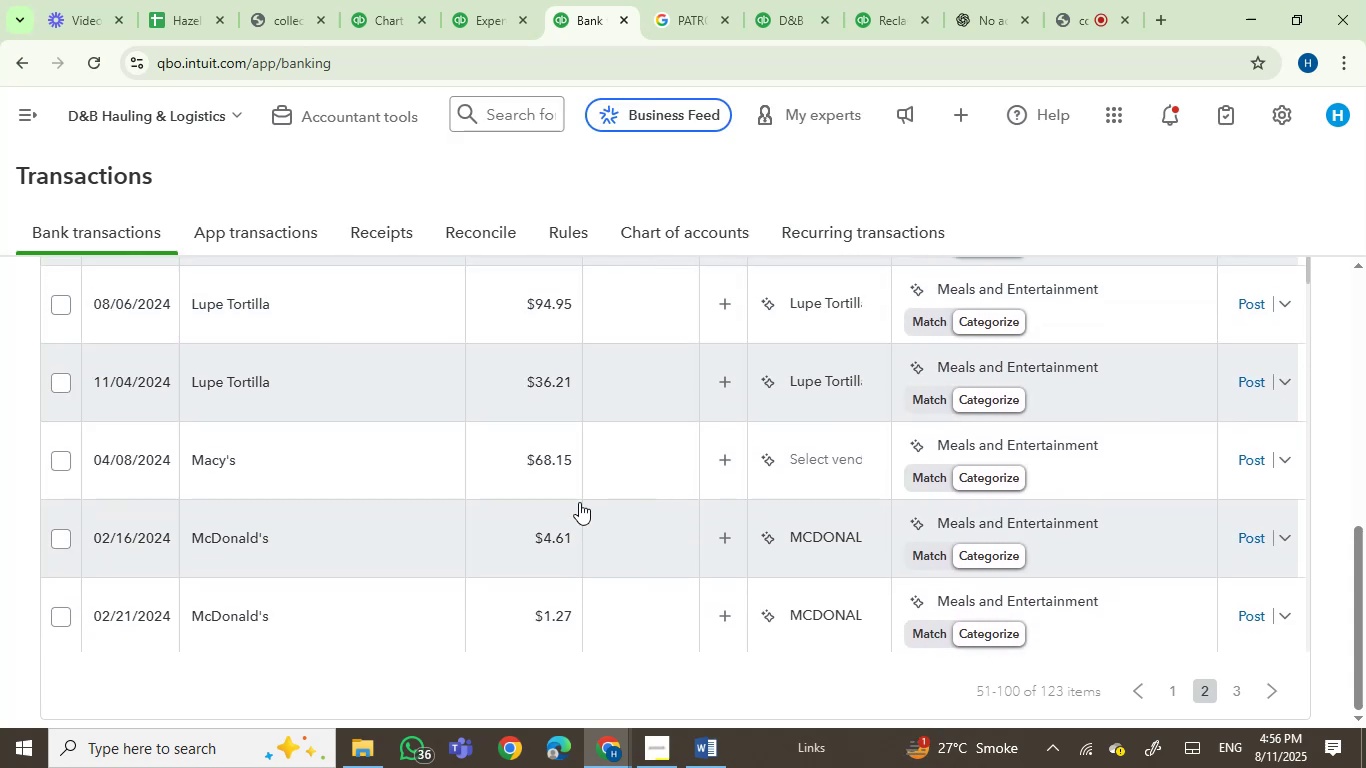 
scroll: coordinate [579, 502], scroll_direction: down, amount: 2.0
 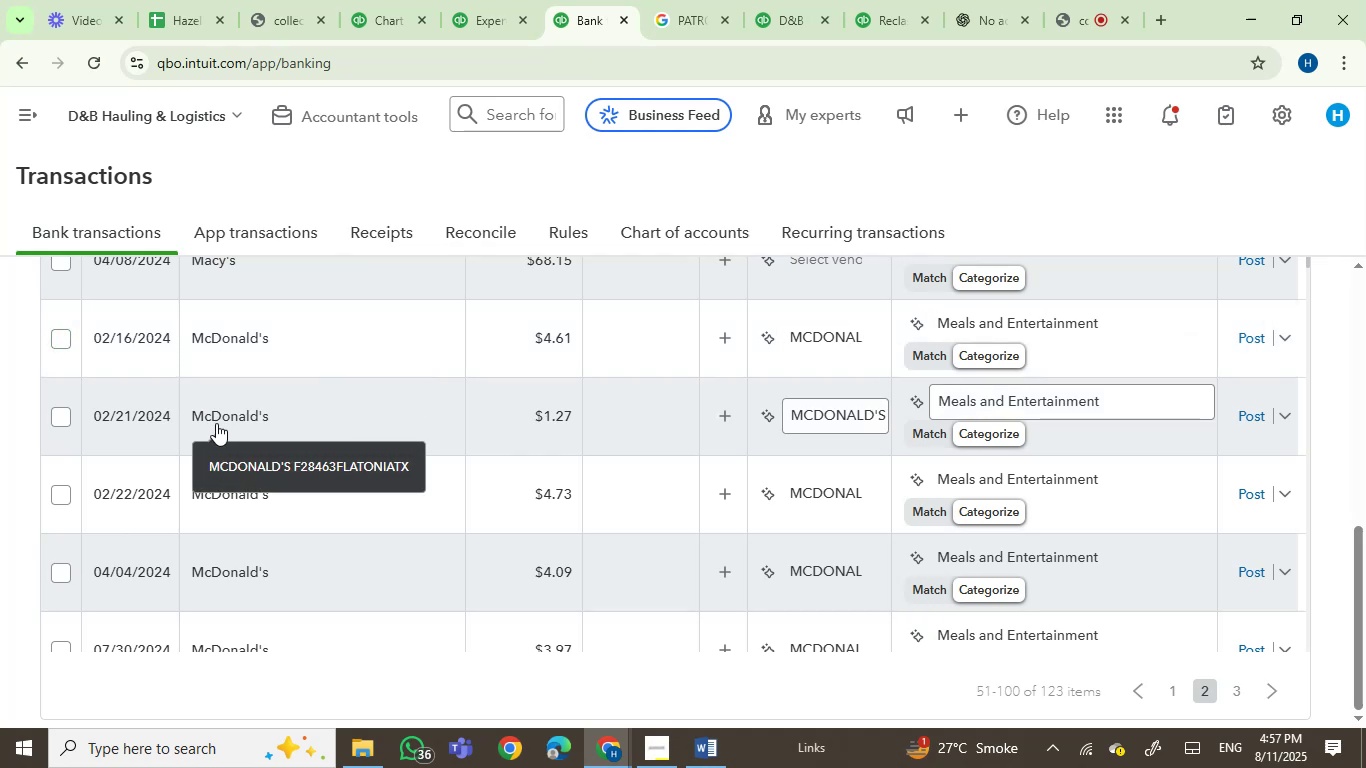 
wait(11.55)
 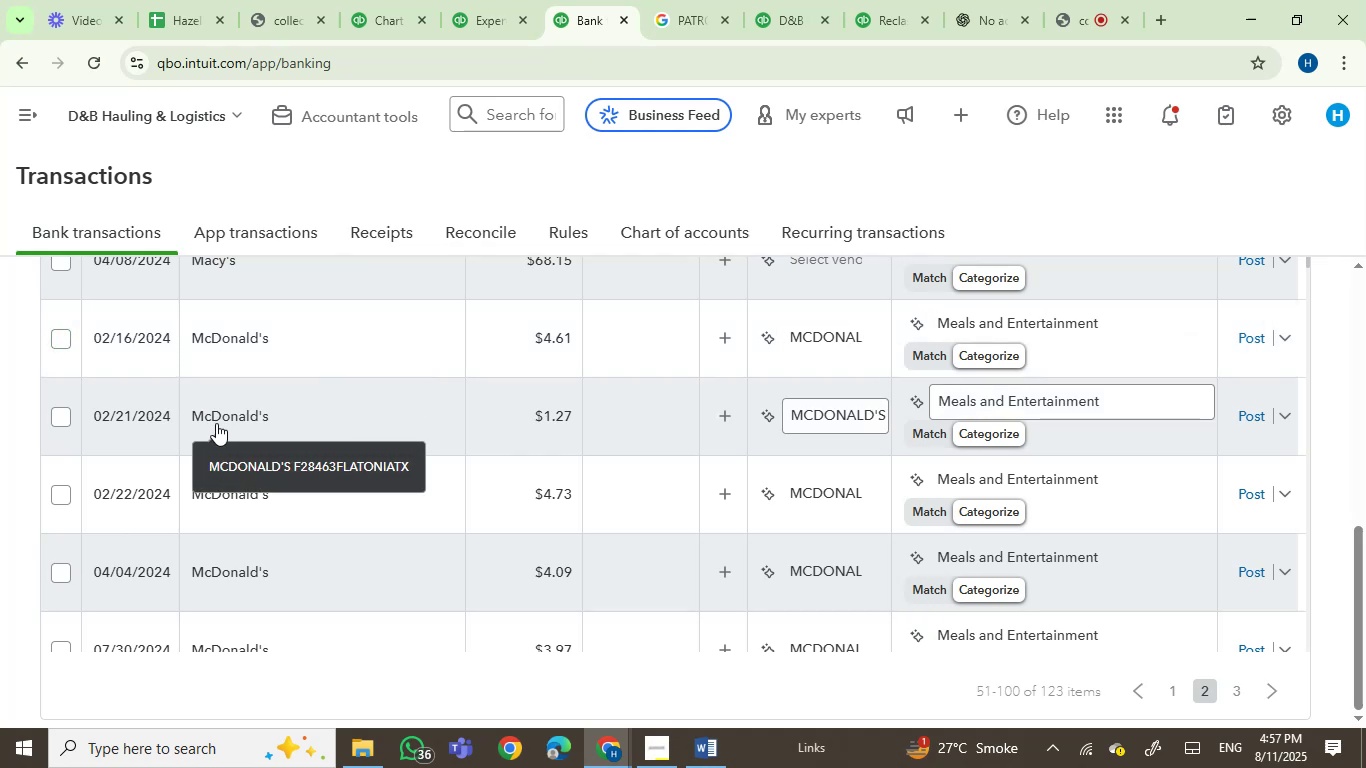 
left_click([63, 337])
 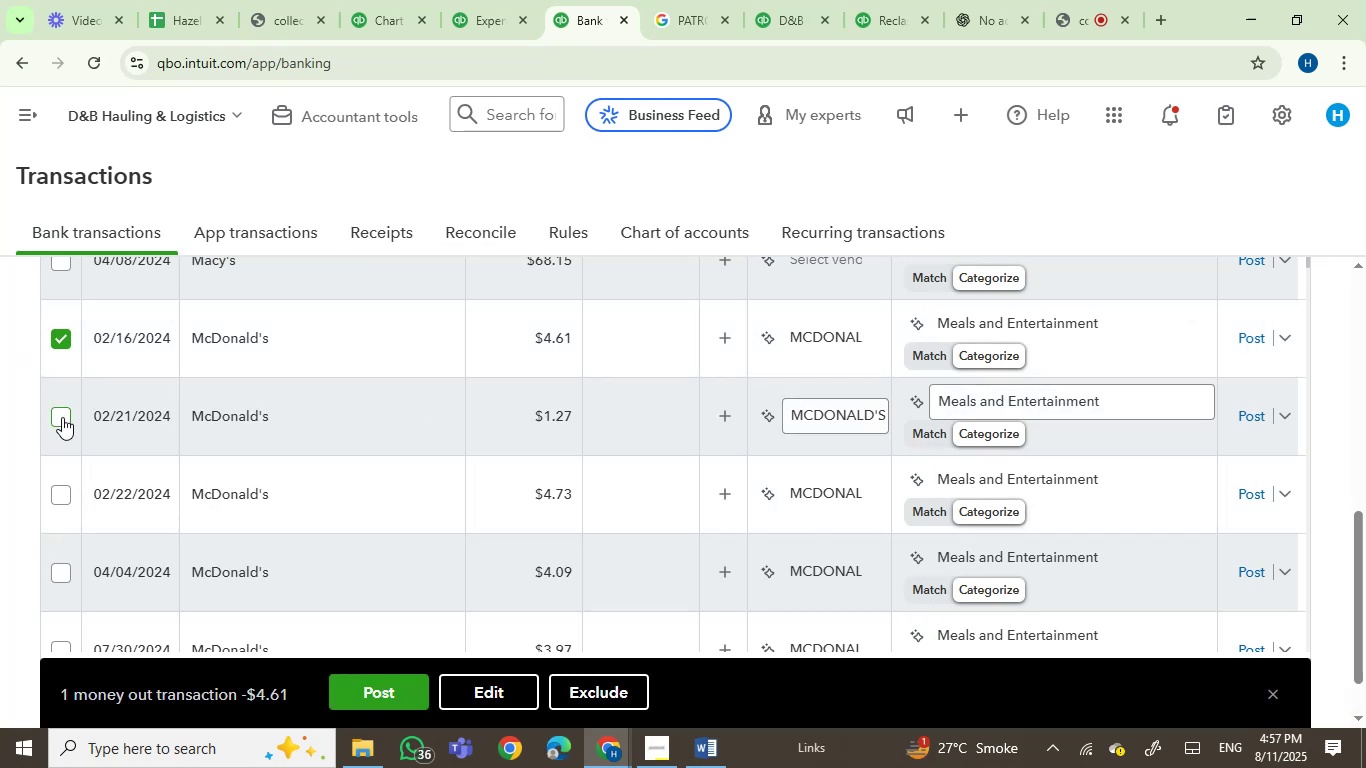 
left_click([62, 419])
 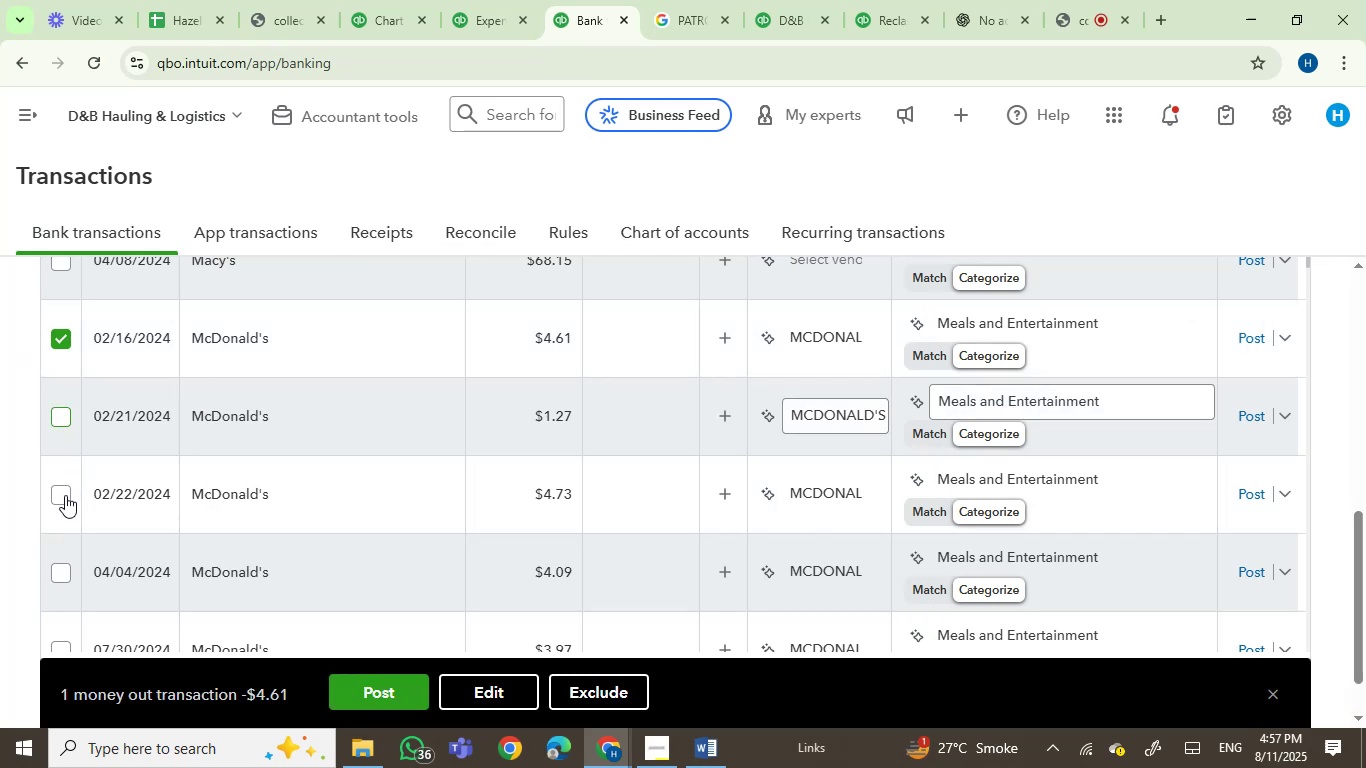 
left_click([62, 498])
 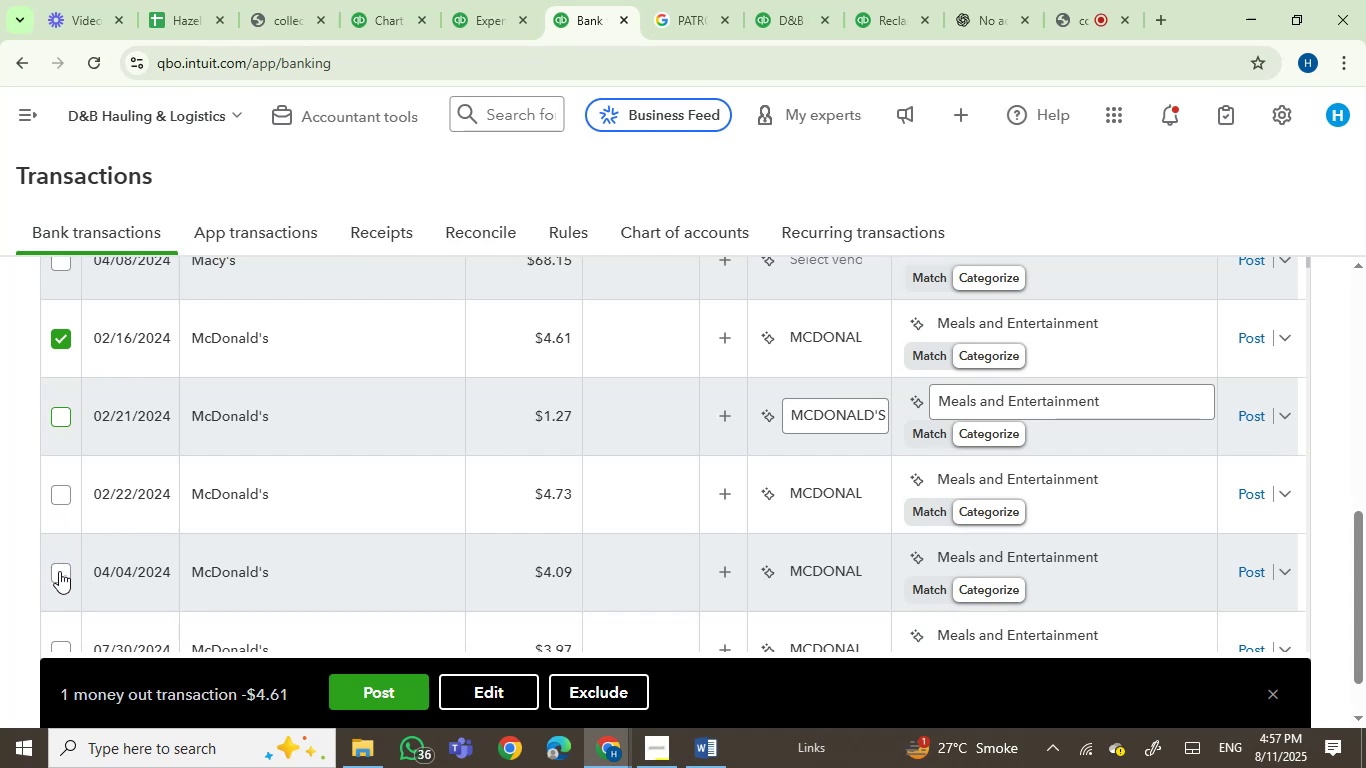 
left_click([59, 571])
 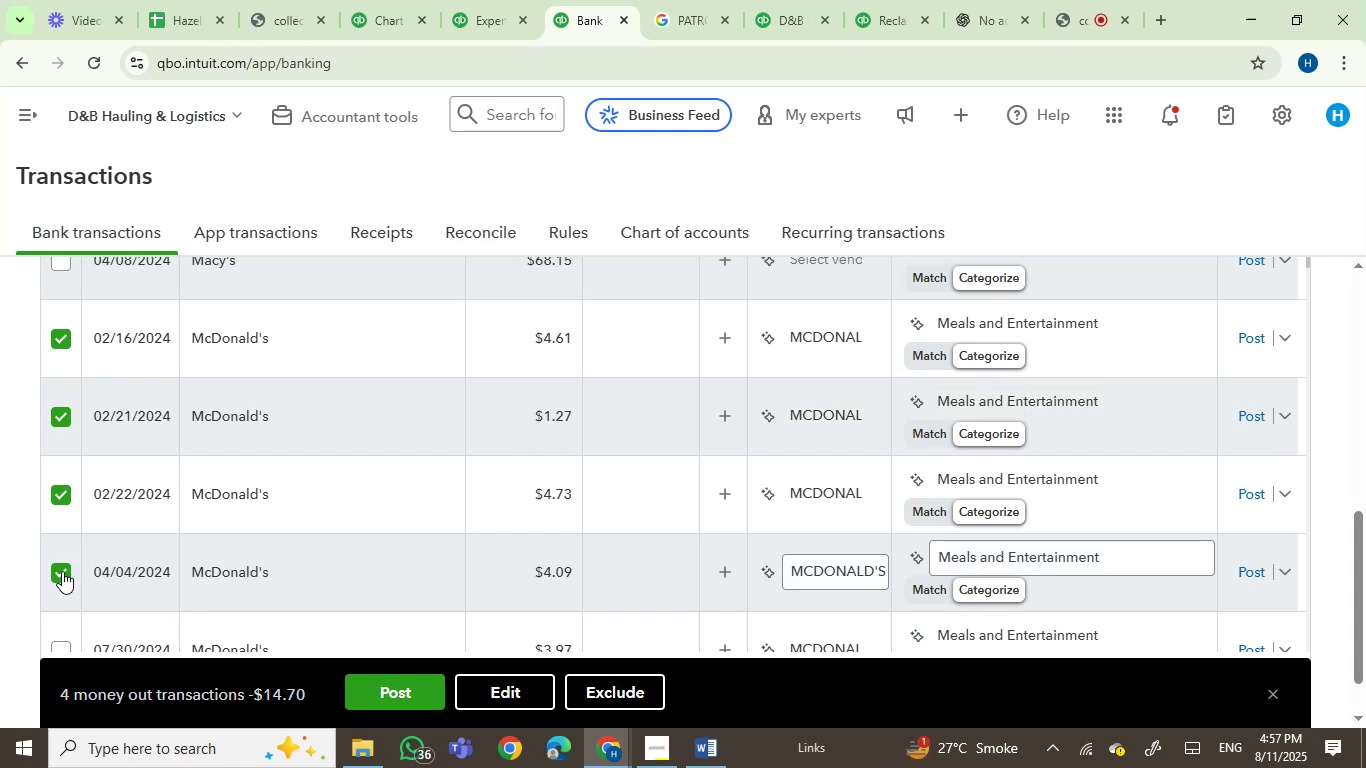 
scroll: coordinate [317, 551], scroll_direction: down, amount: 3.0
 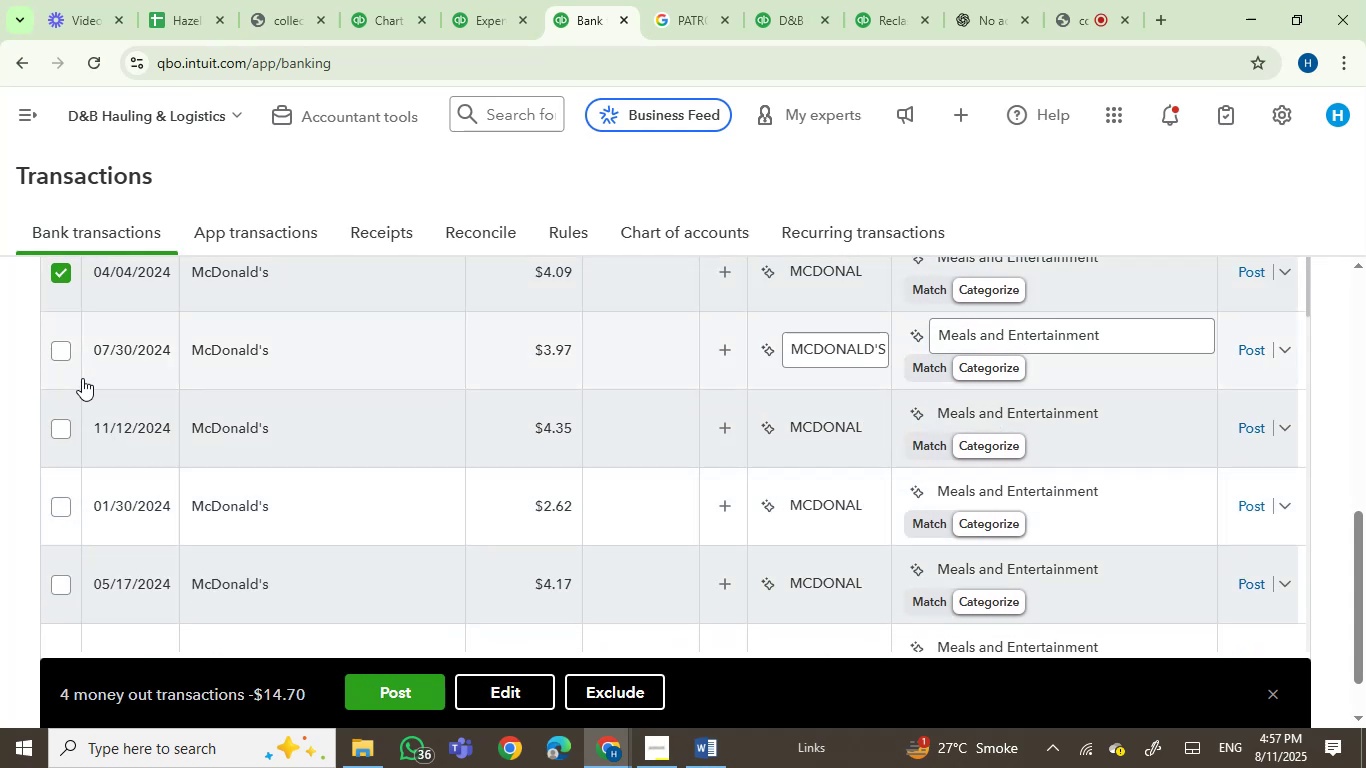 
left_click([58, 339])
 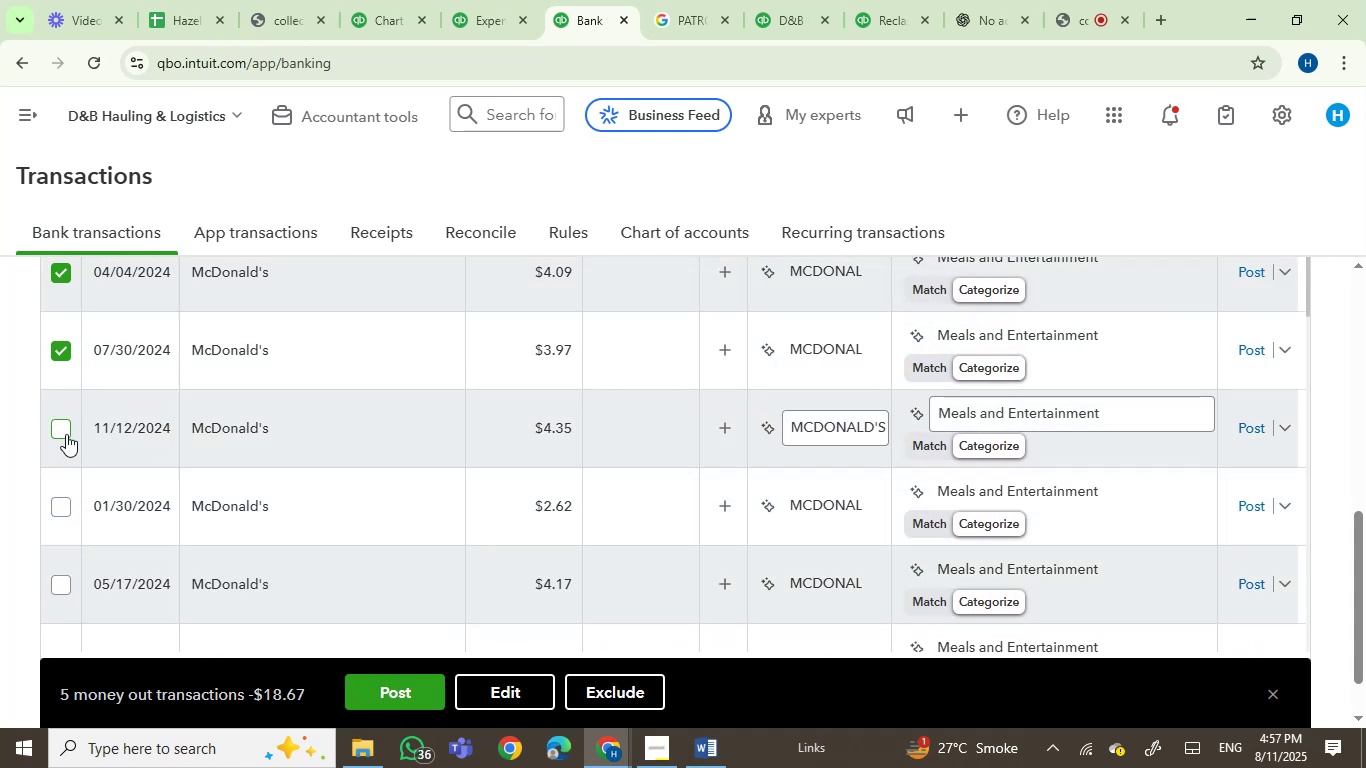 
left_click([66, 434])
 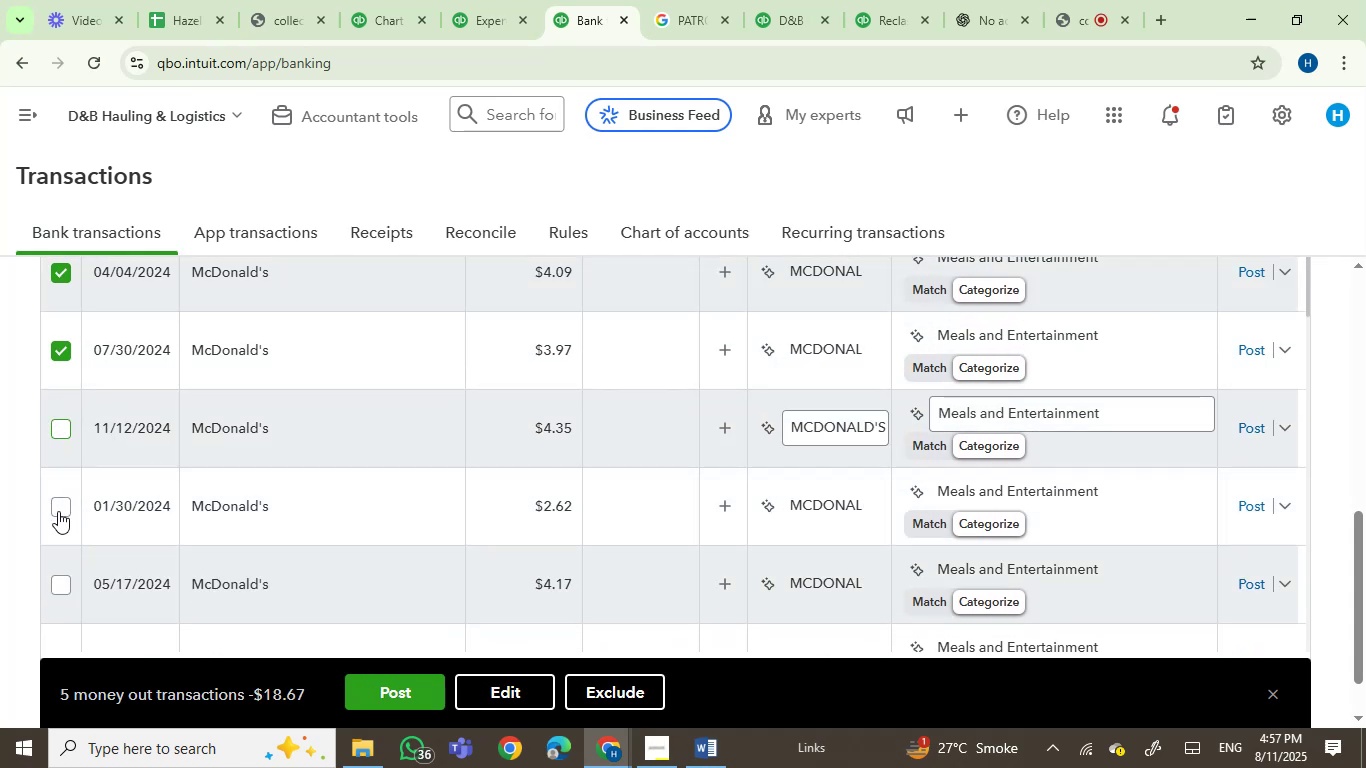 
left_click([58, 515])
 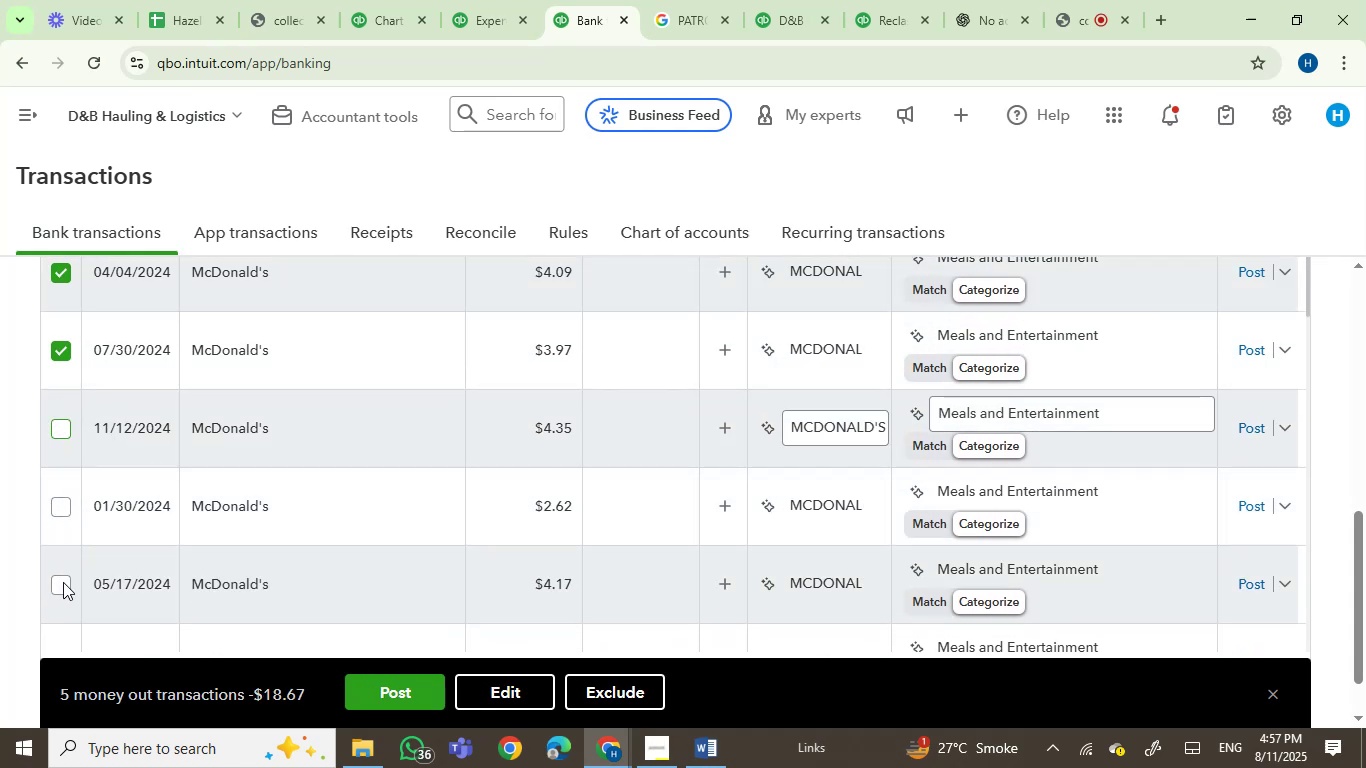 
left_click([62, 587])
 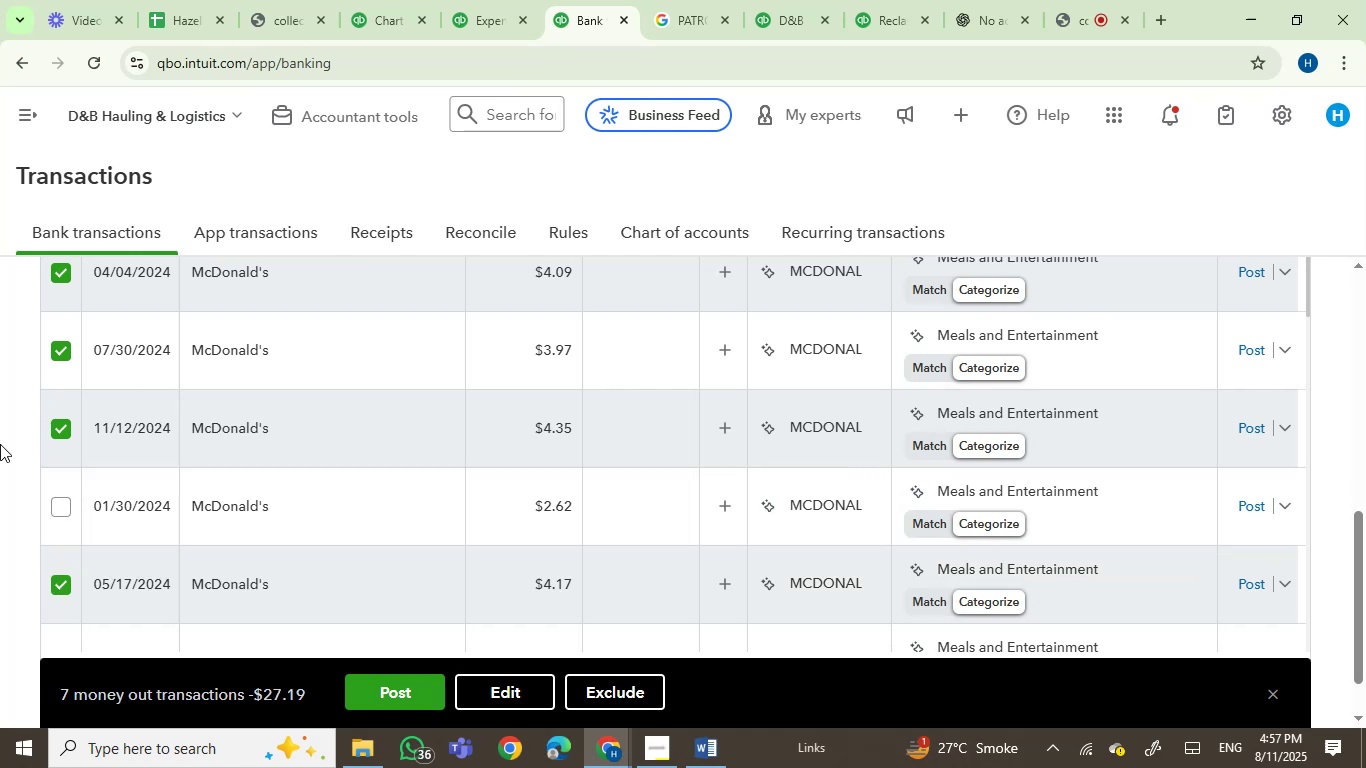 
left_click([58, 511])
 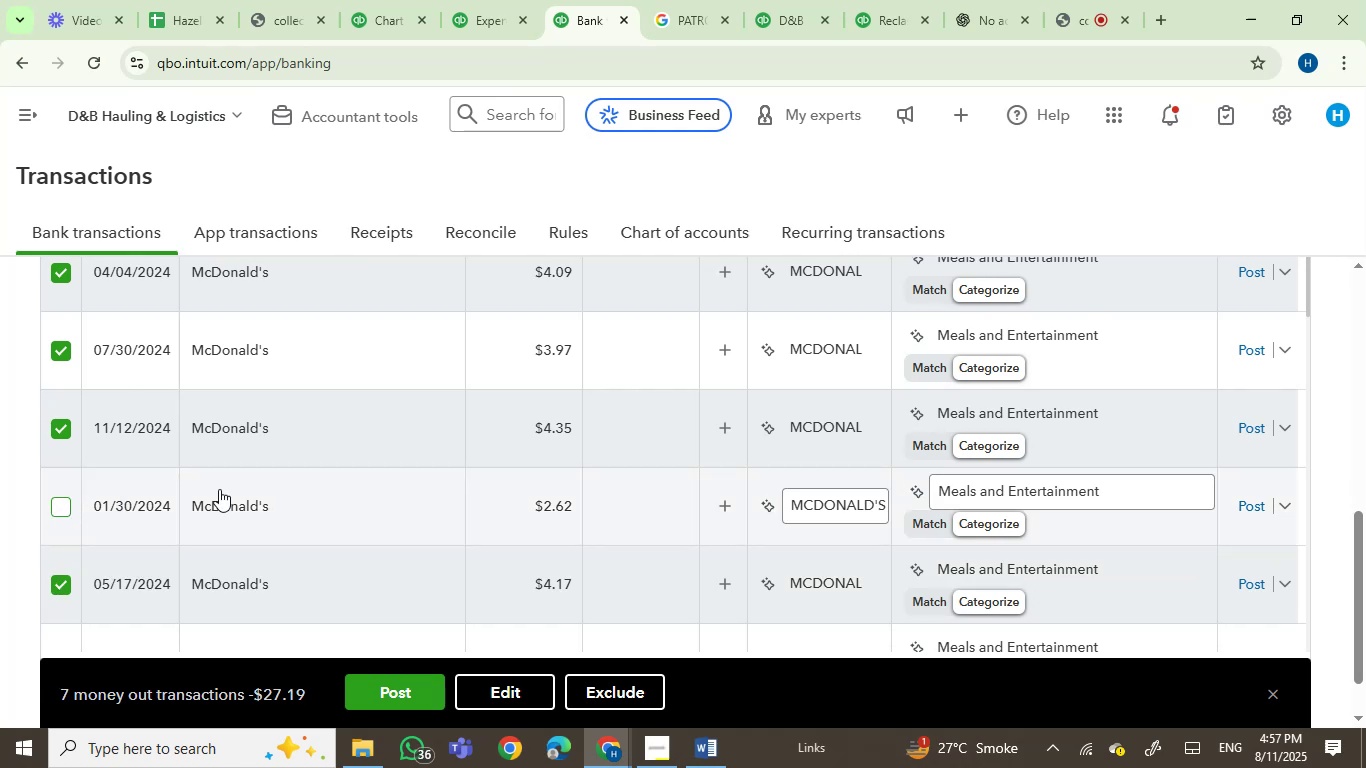 
scroll: coordinate [223, 489], scroll_direction: down, amount: 3.0
 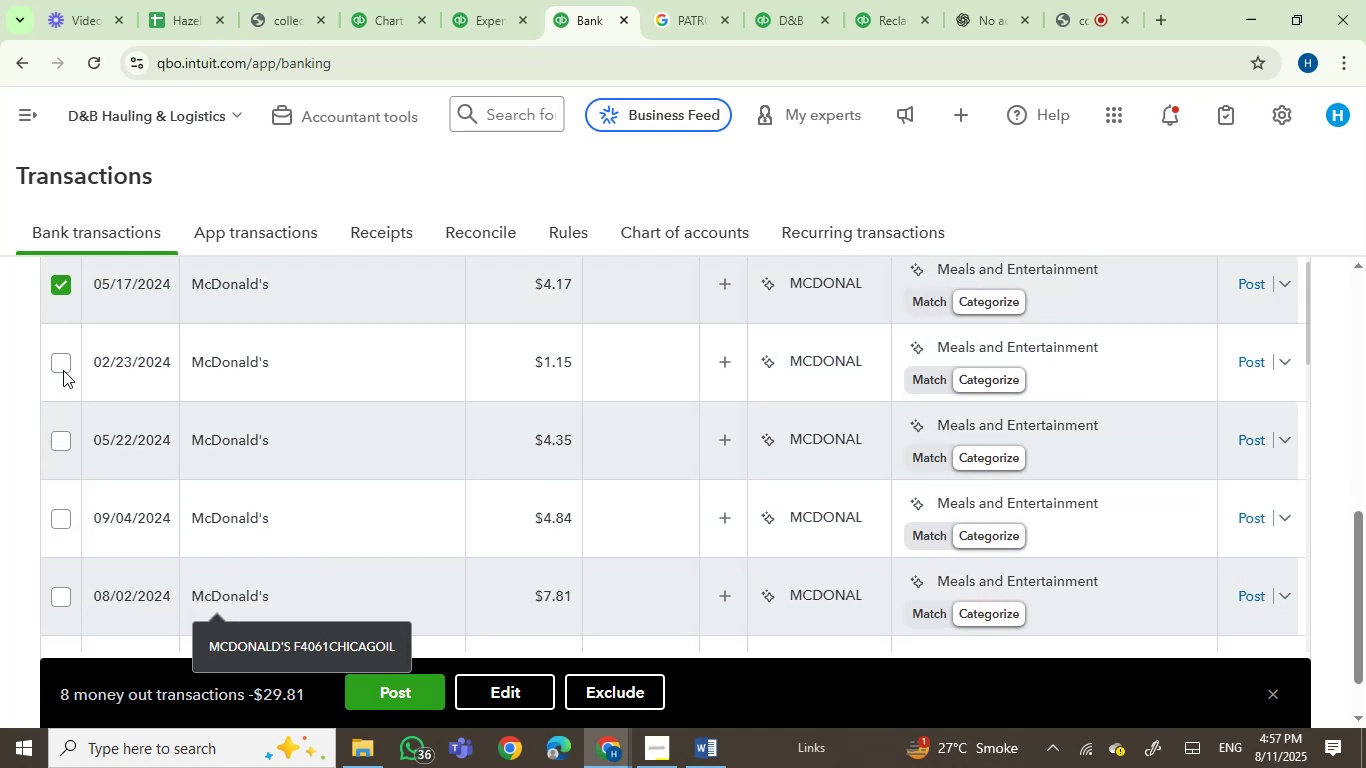 
left_click([63, 365])
 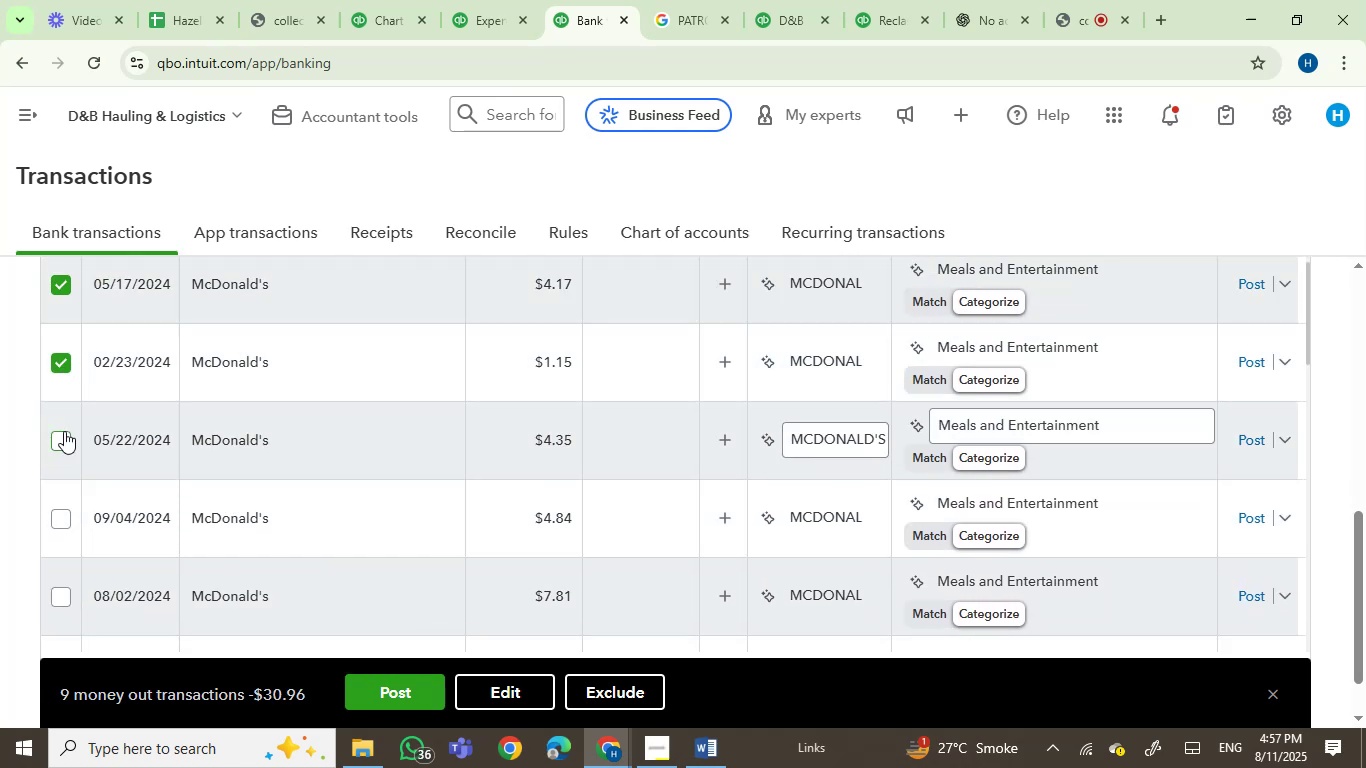 
left_click([58, 443])
 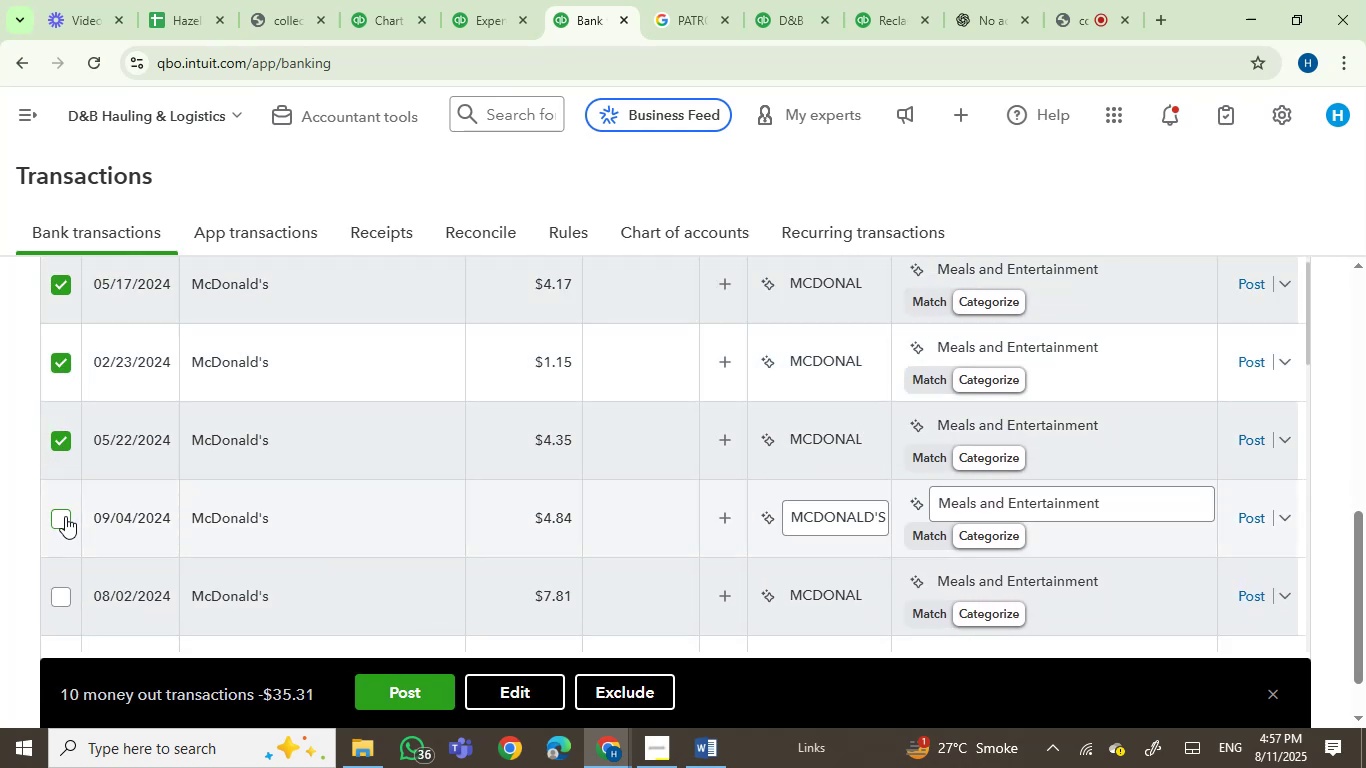 
left_click([65, 516])
 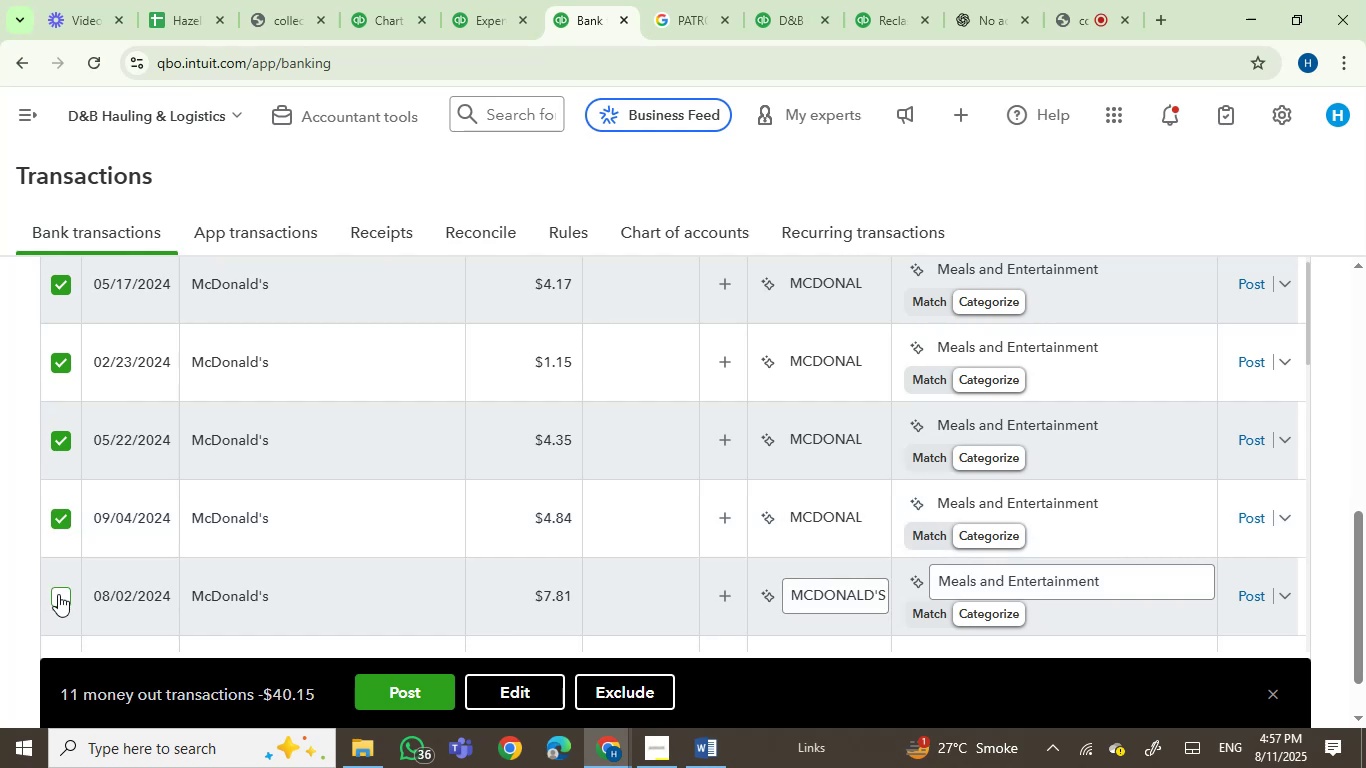 
left_click([59, 594])
 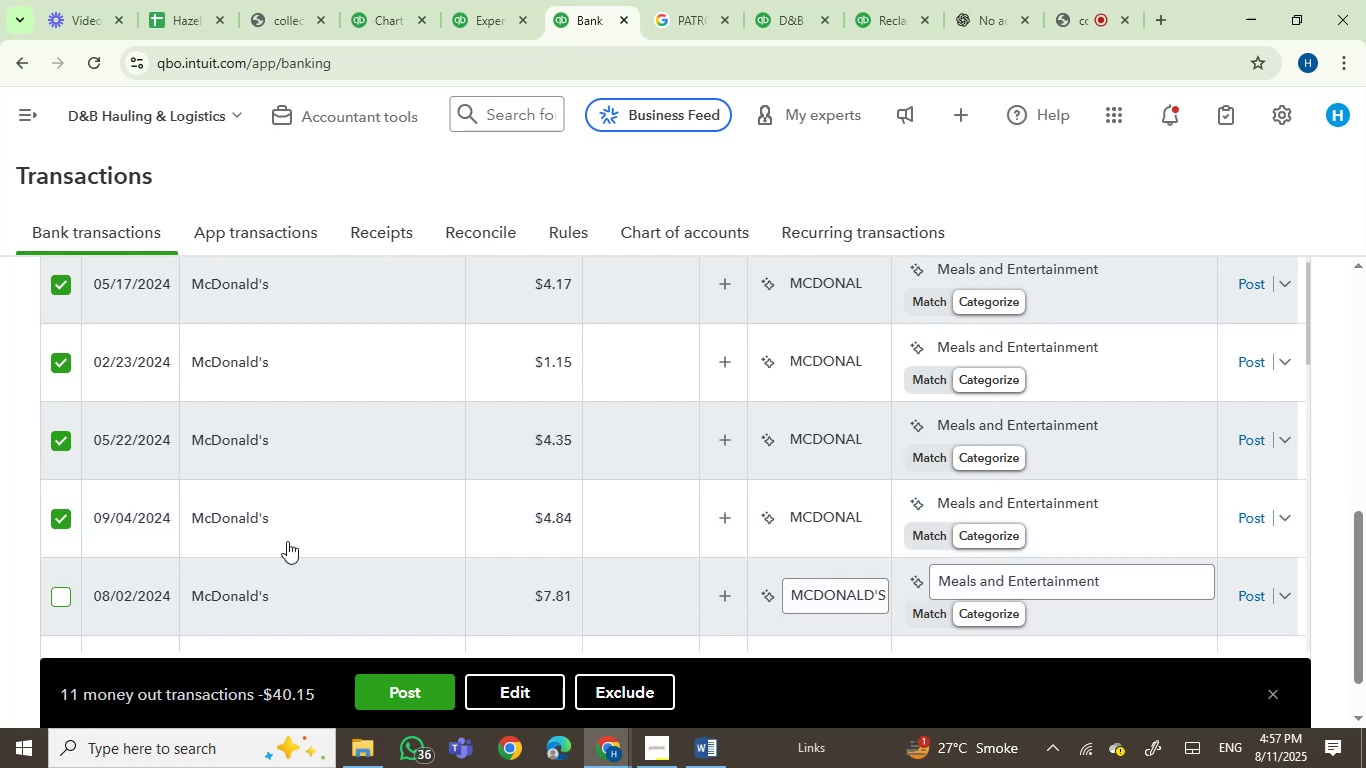 
scroll: coordinate [298, 543], scroll_direction: down, amount: 1.0
 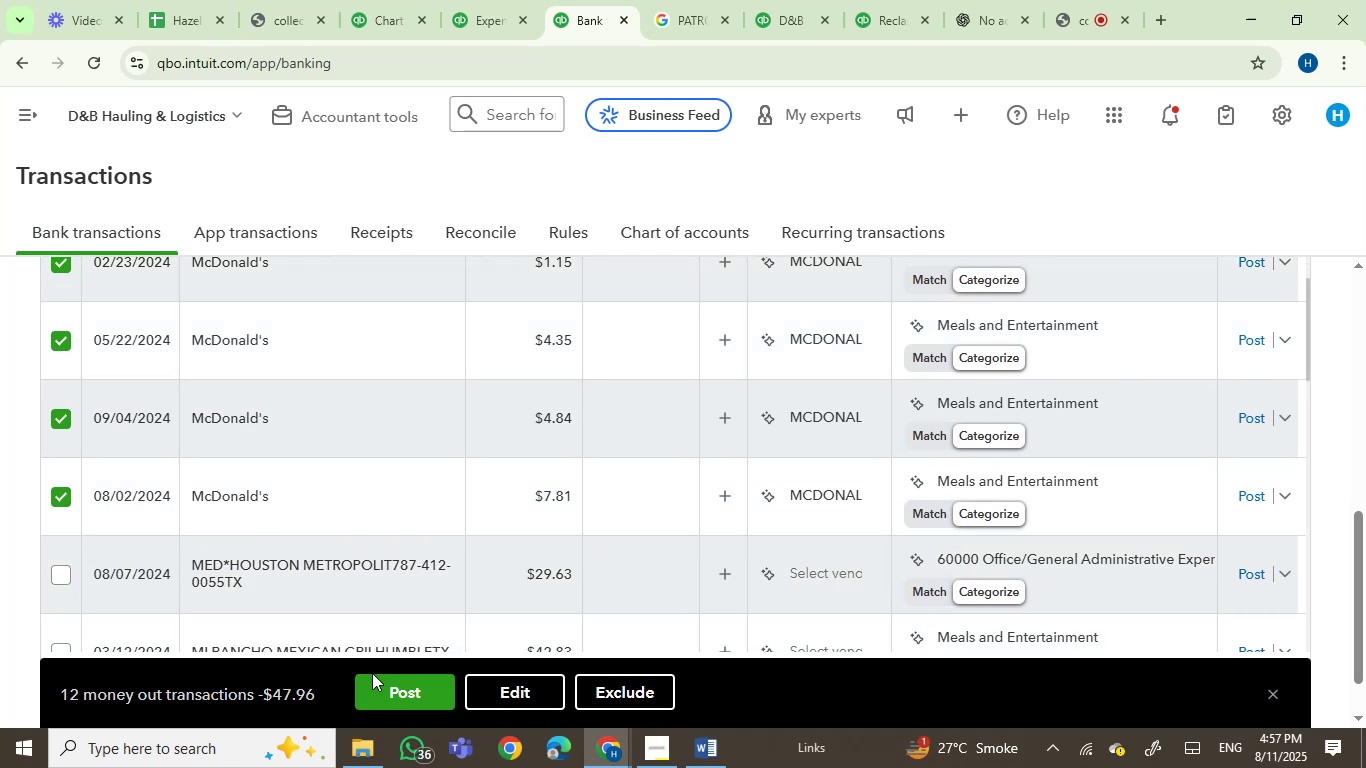 
left_click([403, 696])
 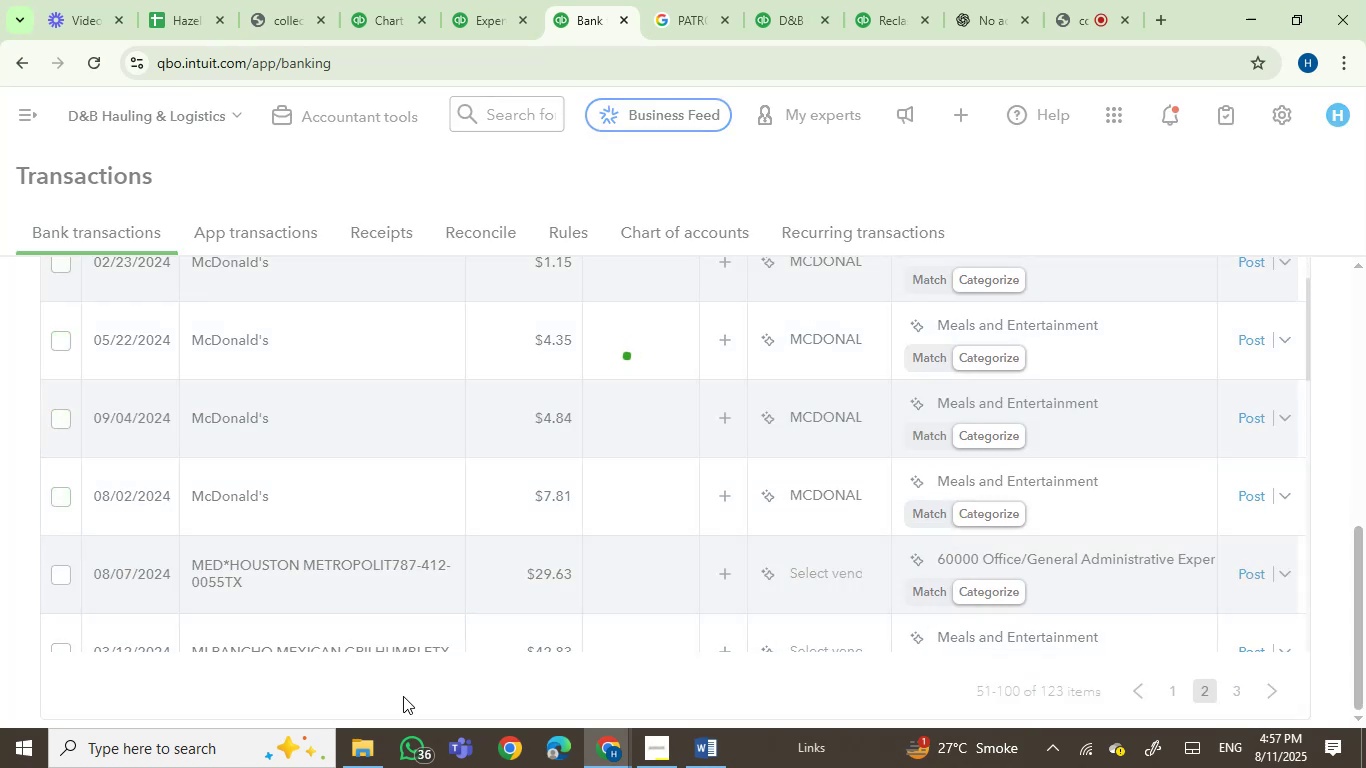 
wait(9.37)
 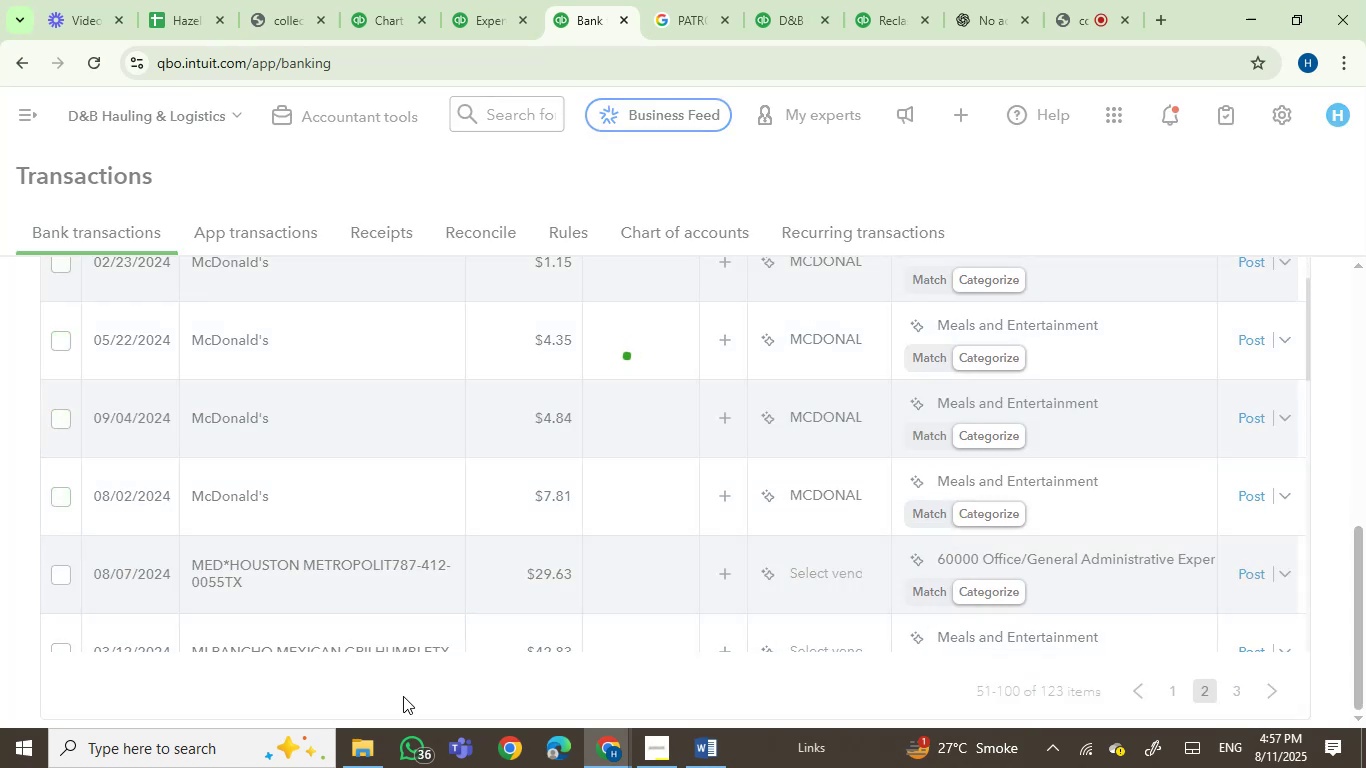 
scroll: coordinate [213, 516], scroll_direction: up, amount: 1.0
 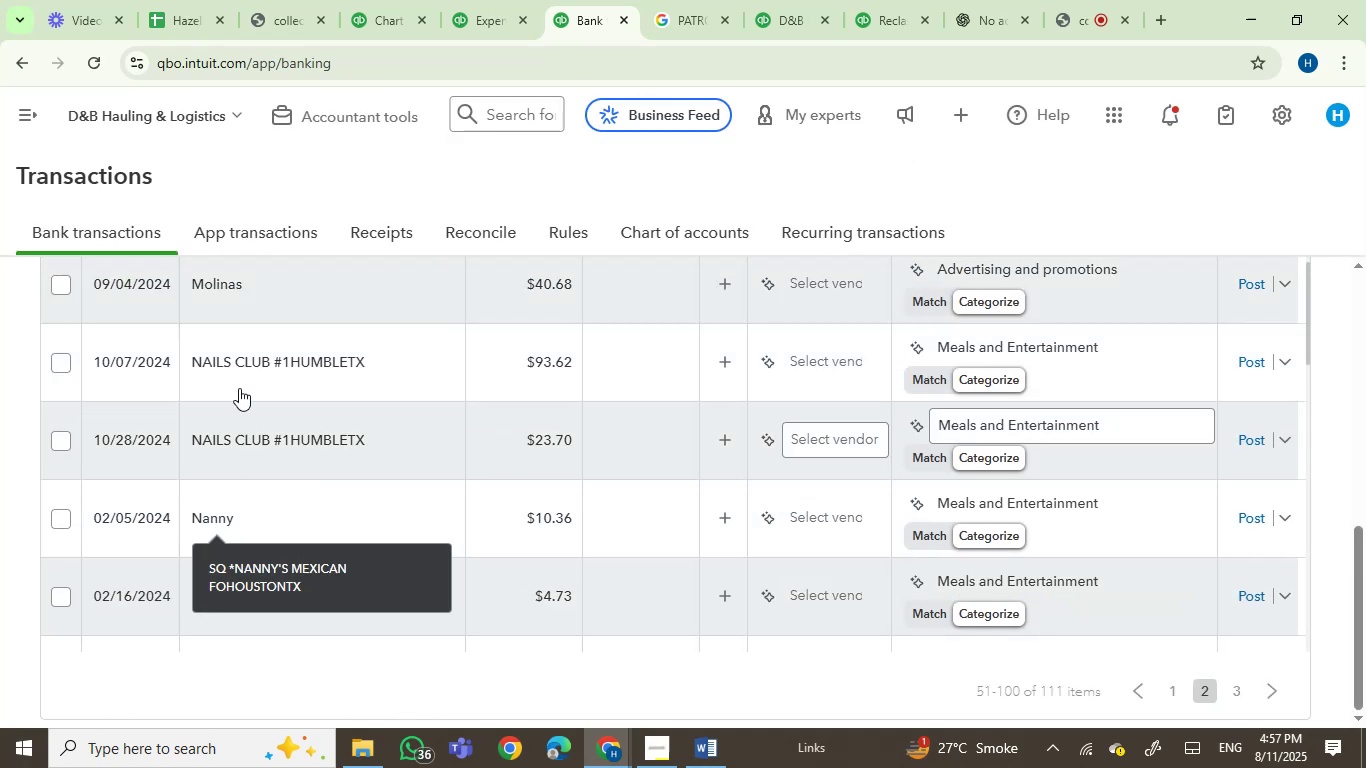 
left_click([276, 351])
 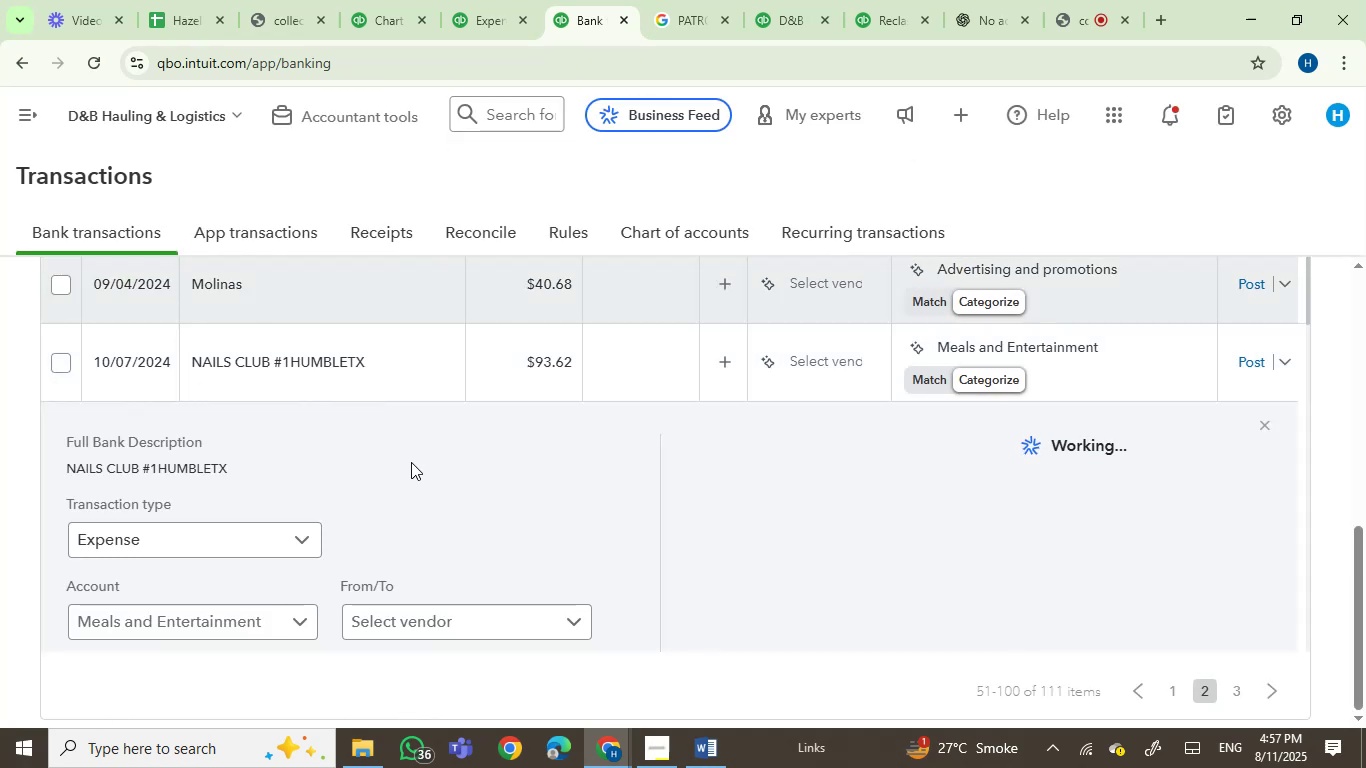 
left_click_drag(start_coordinate=[223, 471], to_coordinate=[64, 467])
 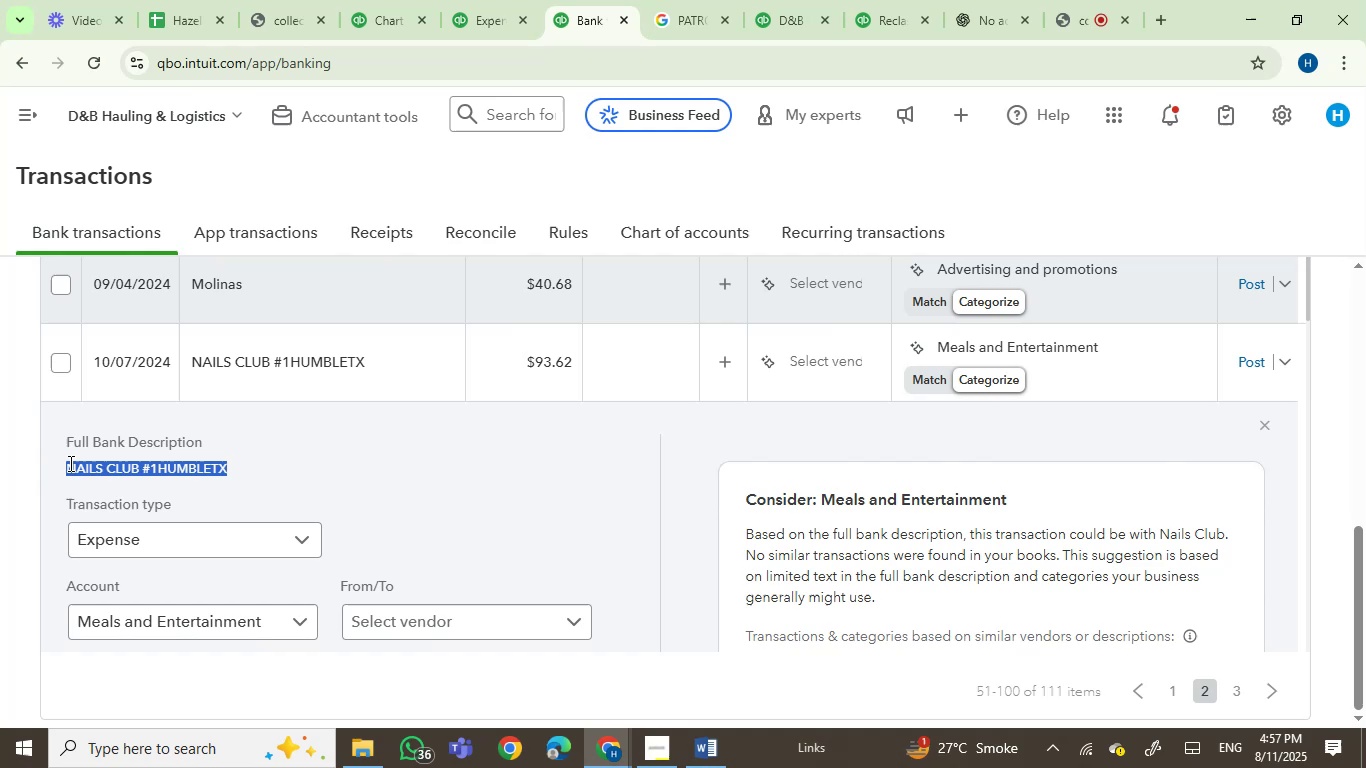 
key(Control+C)
 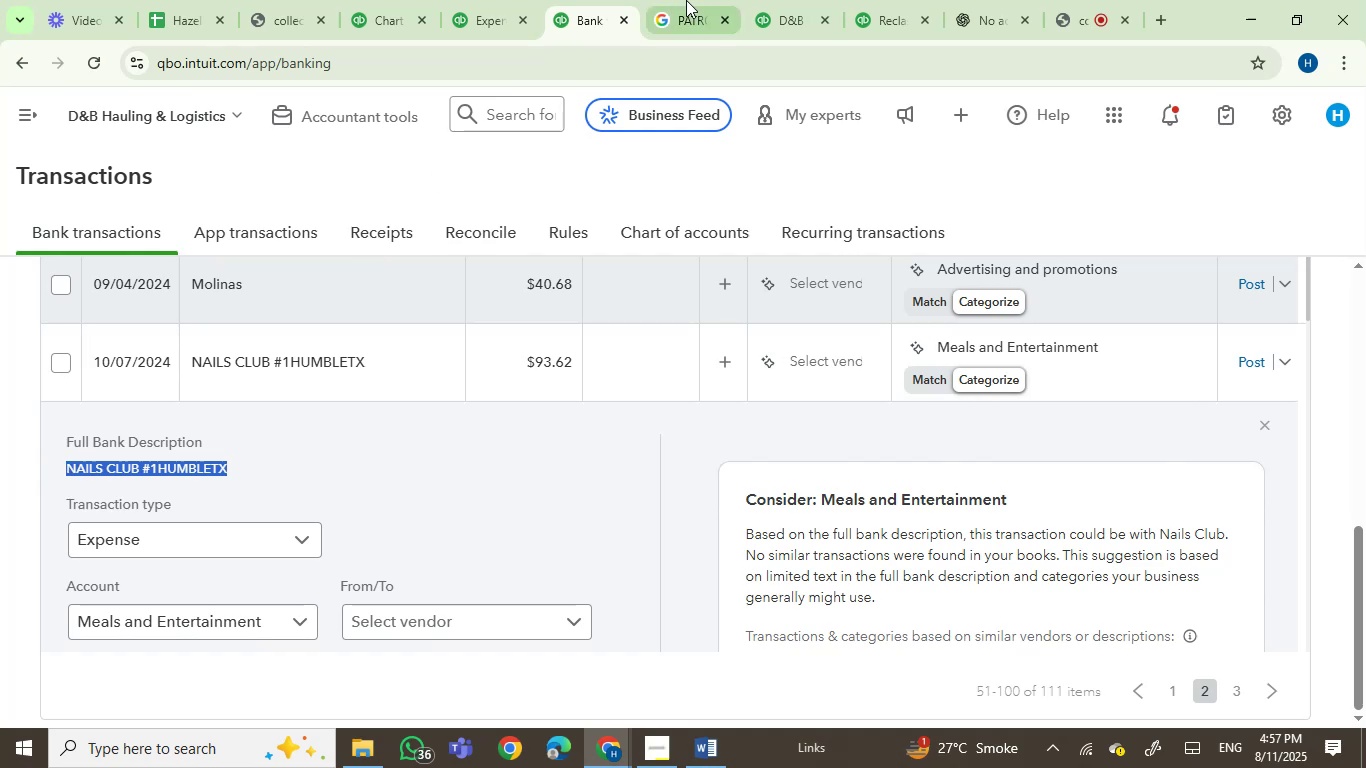 
left_click([686, 0])
 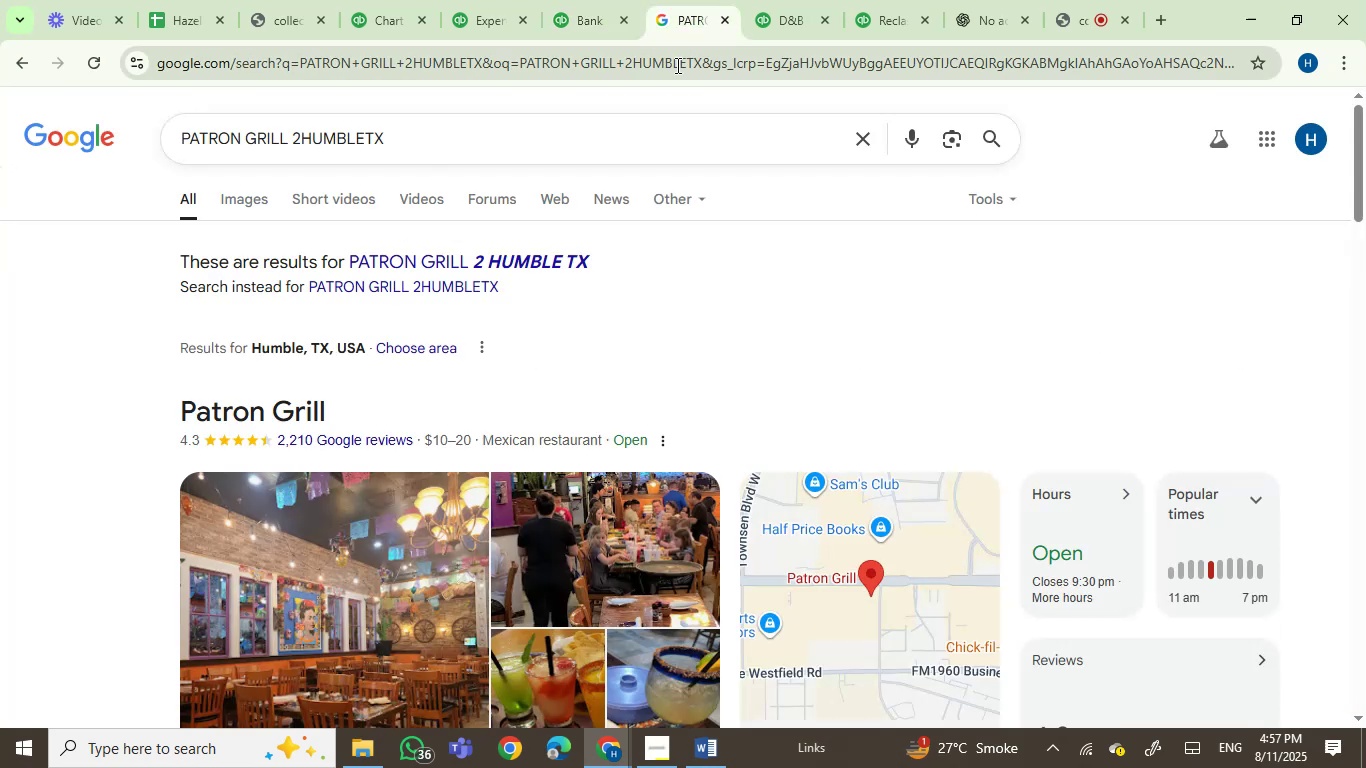 
left_click([676, 65])
 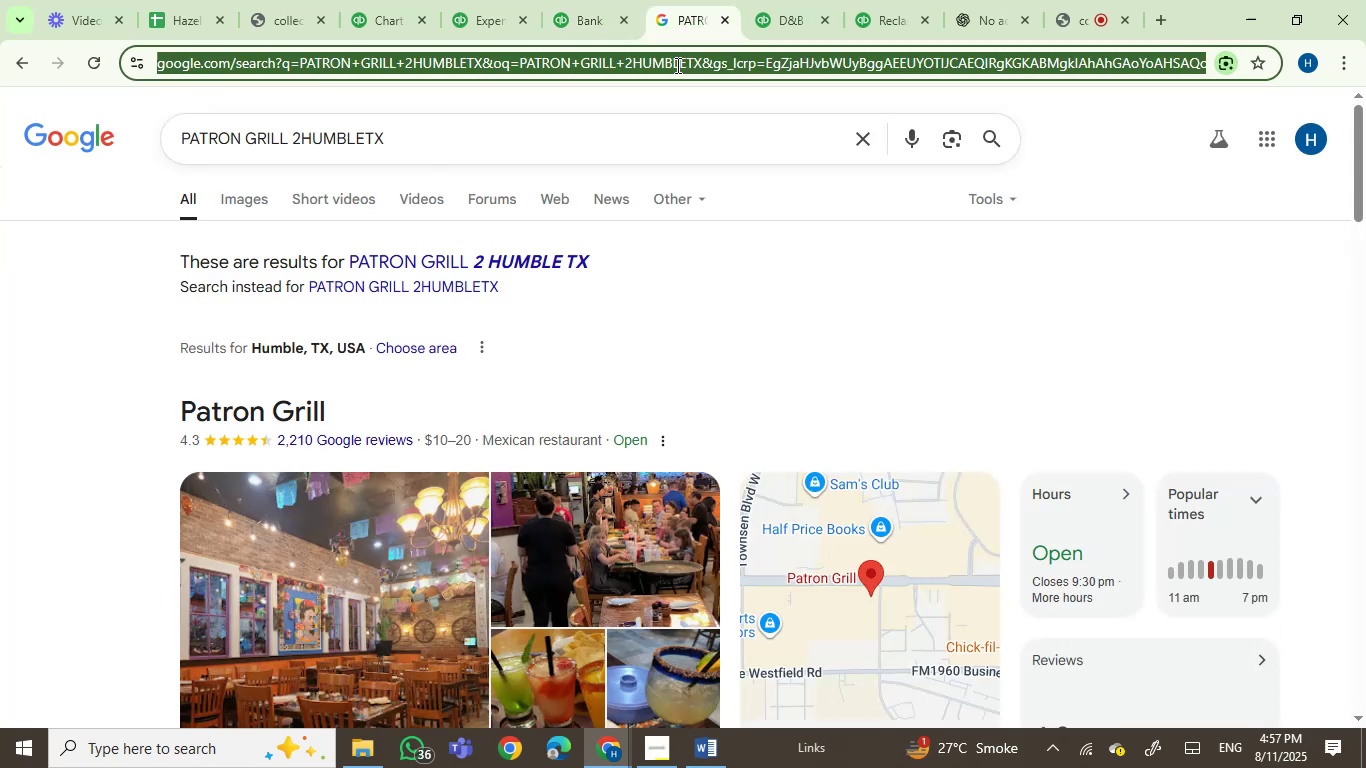 
key(Control+ControlLeft)
 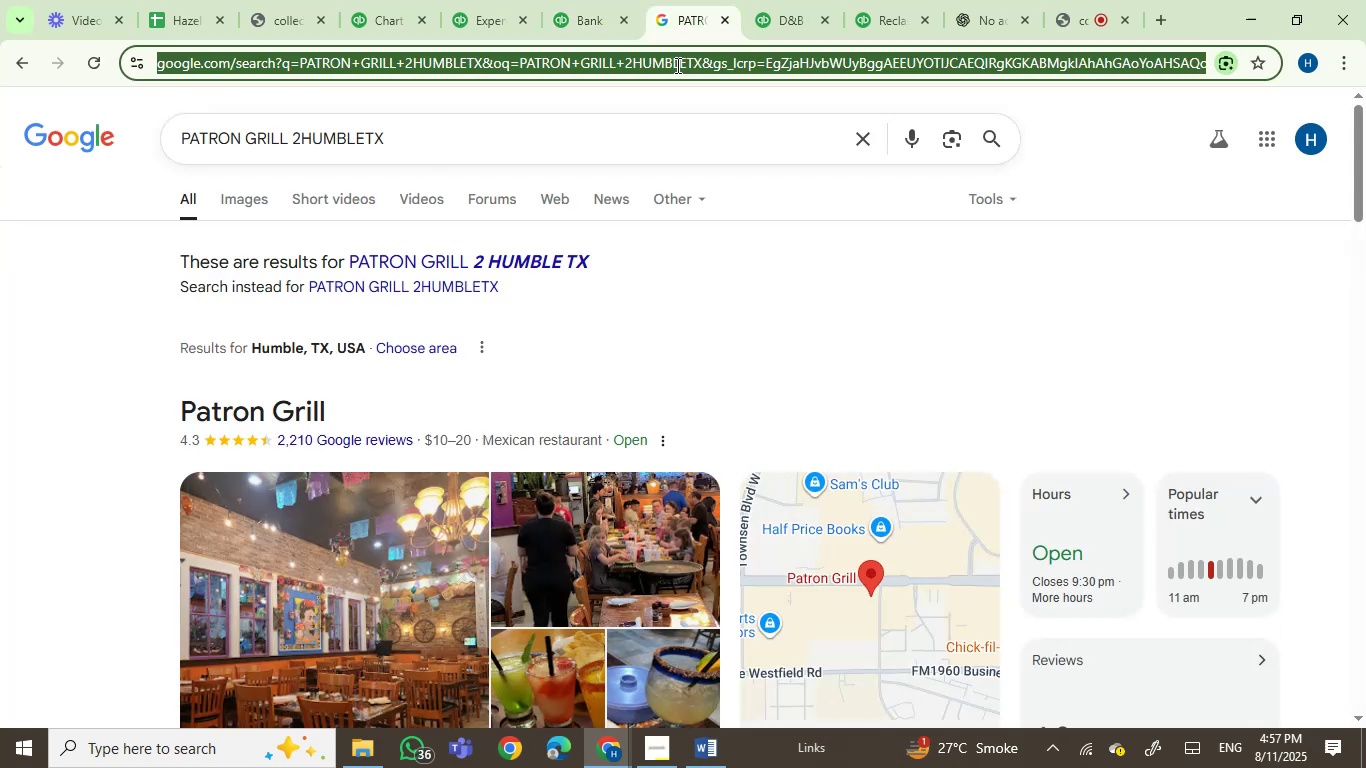 
key(Control+V)
 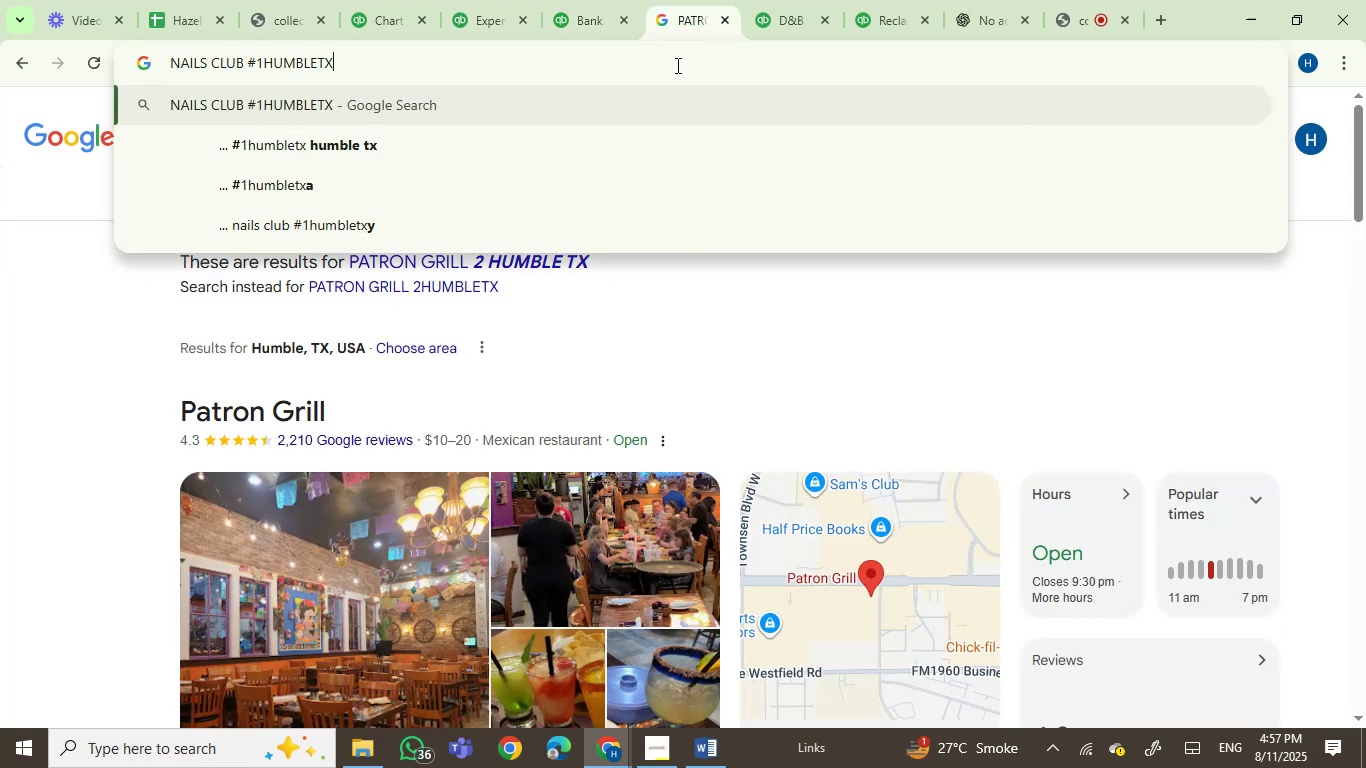 
key(Enter)
 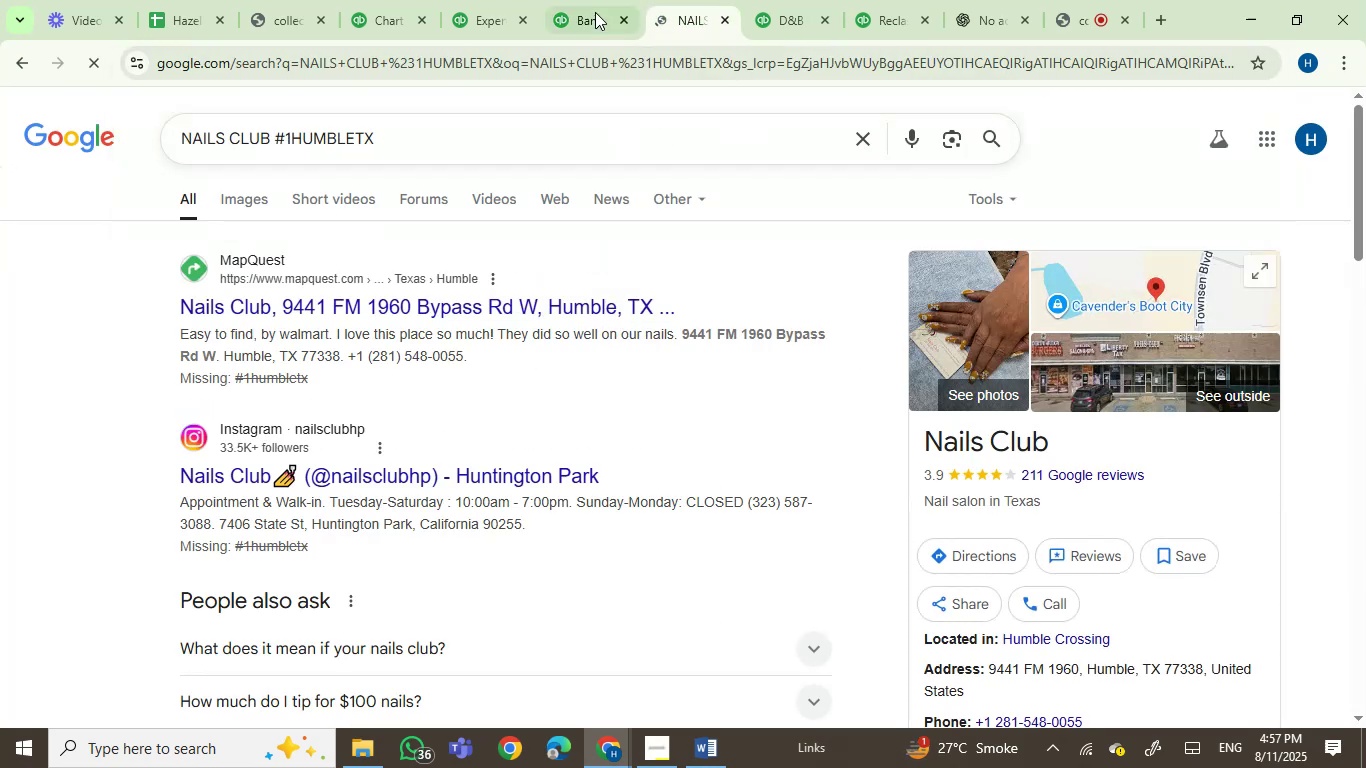 
wait(5.21)
 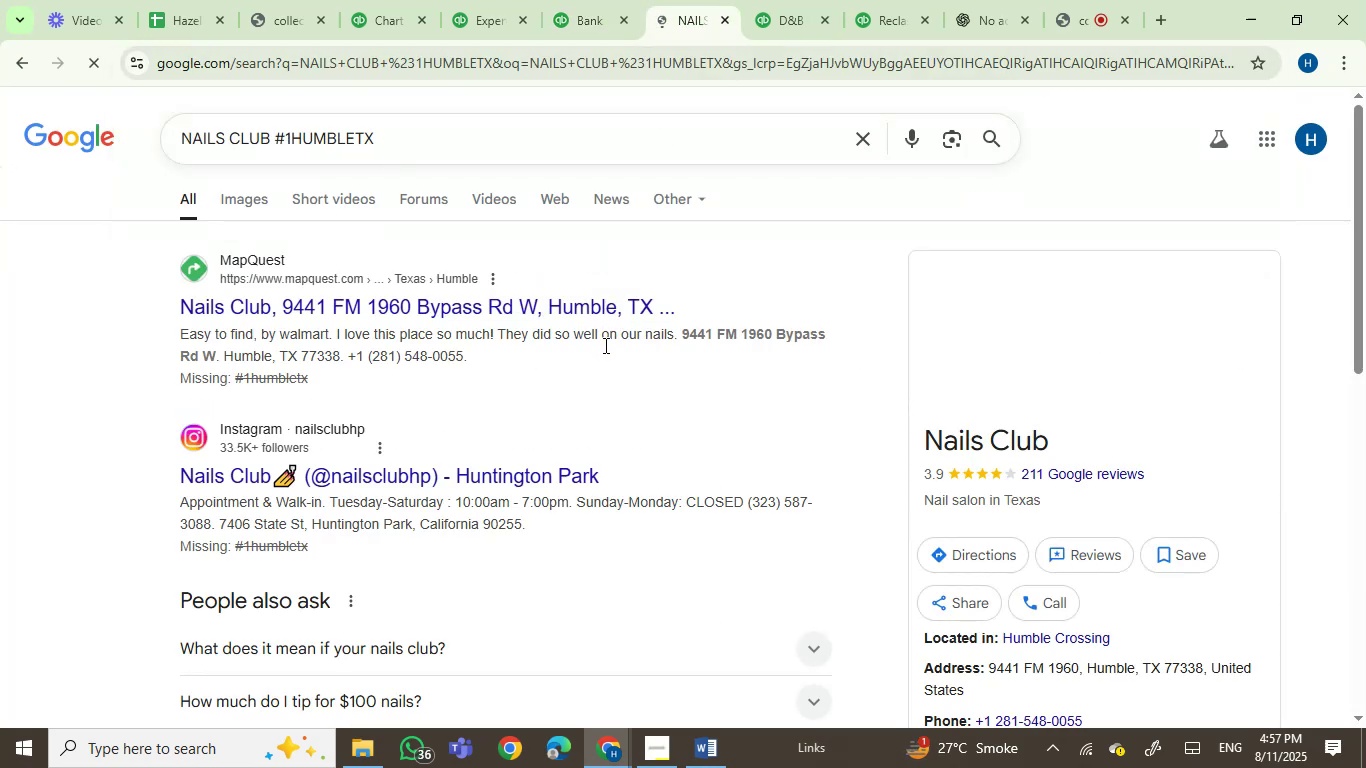 
left_click([576, 0])
 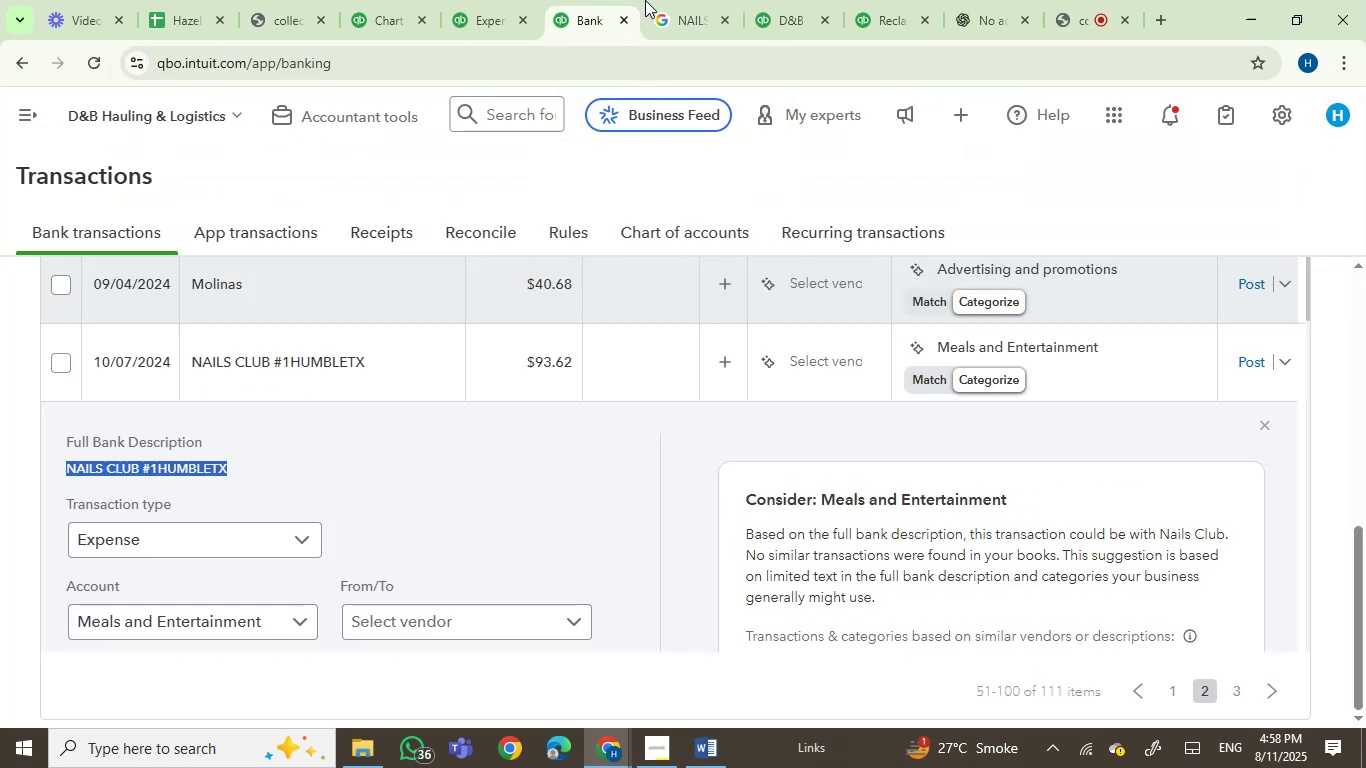 
left_click([648, 0])
 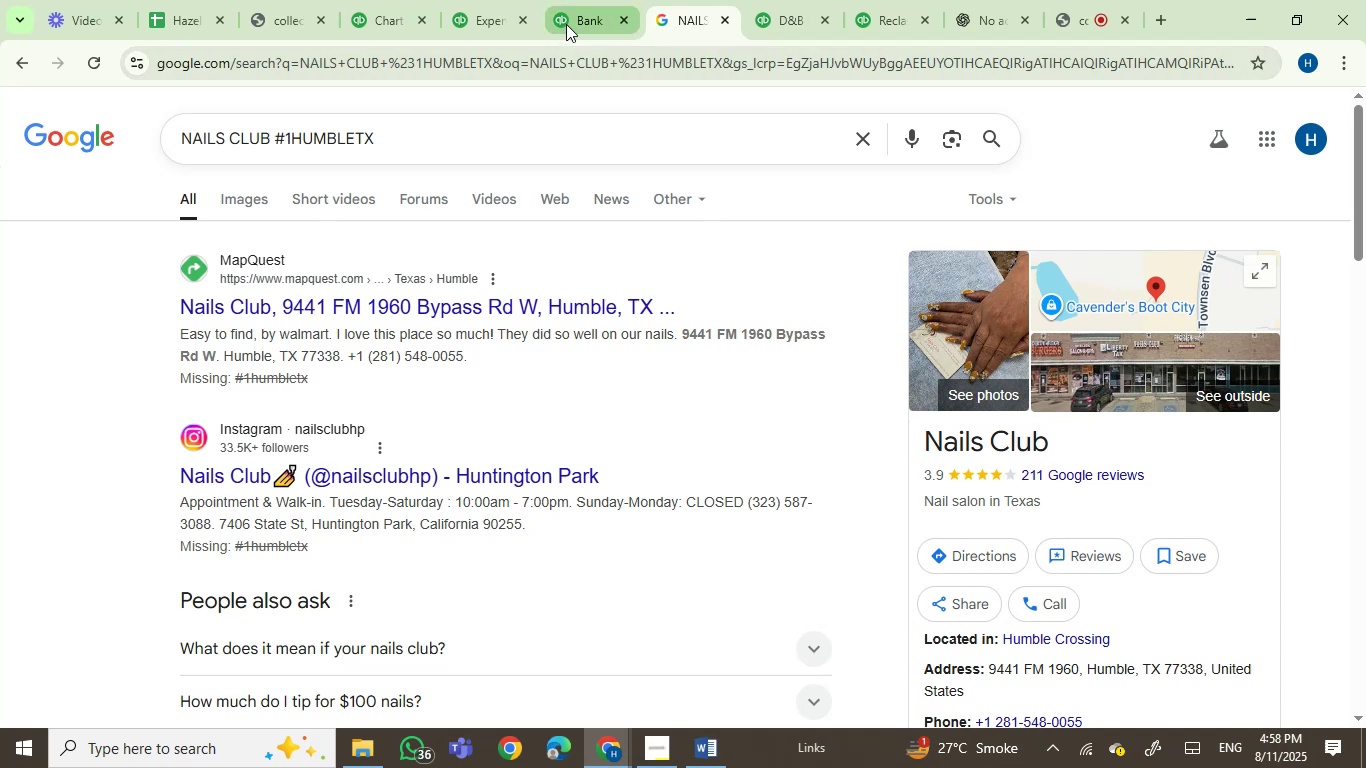 
left_click([566, 21])
 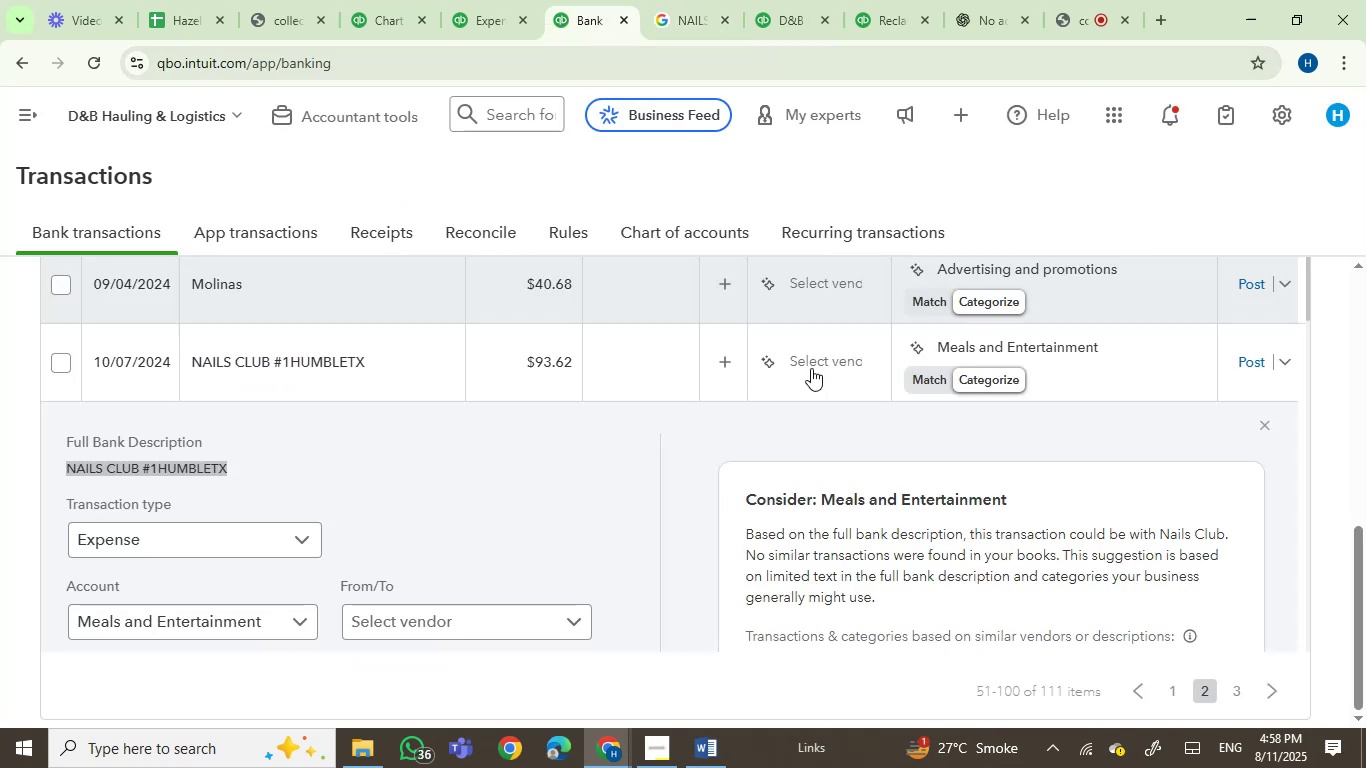 
left_click([821, 365])
 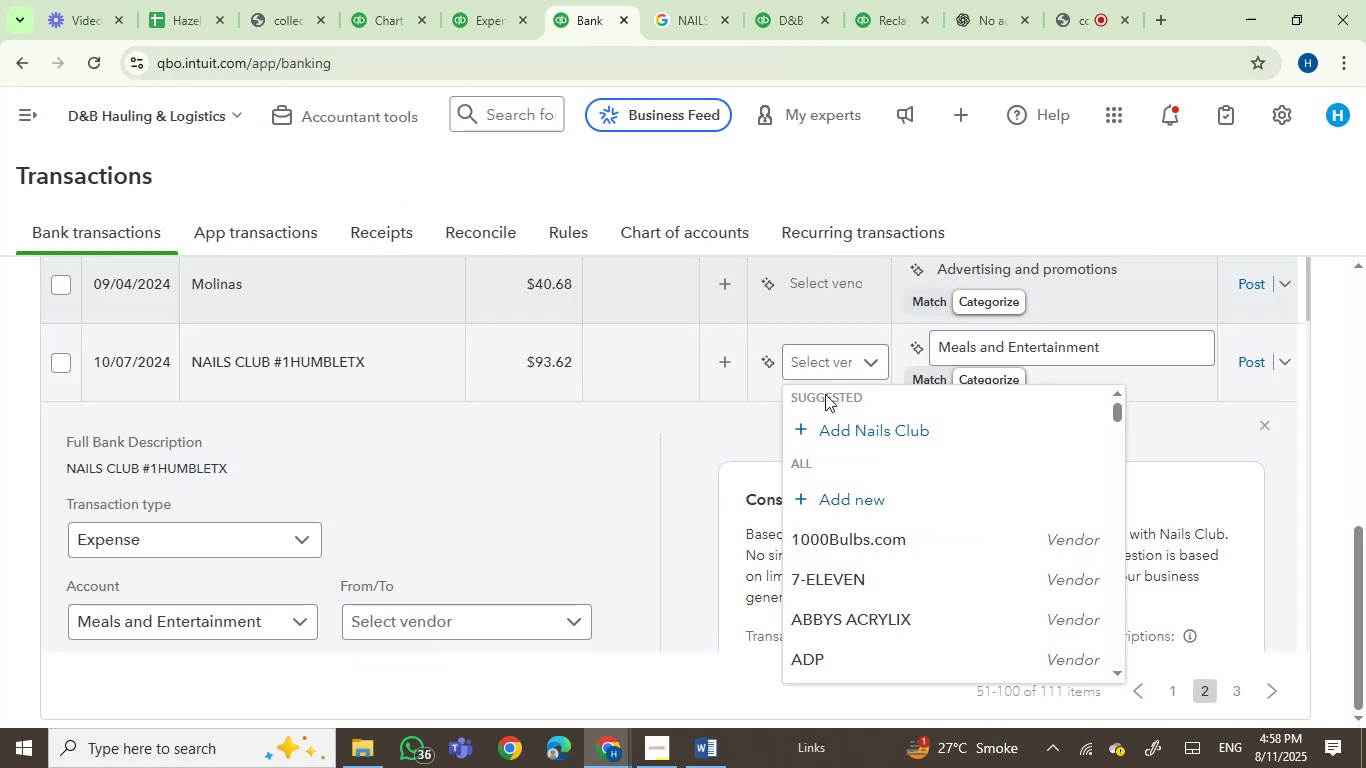 
left_click([844, 419])
 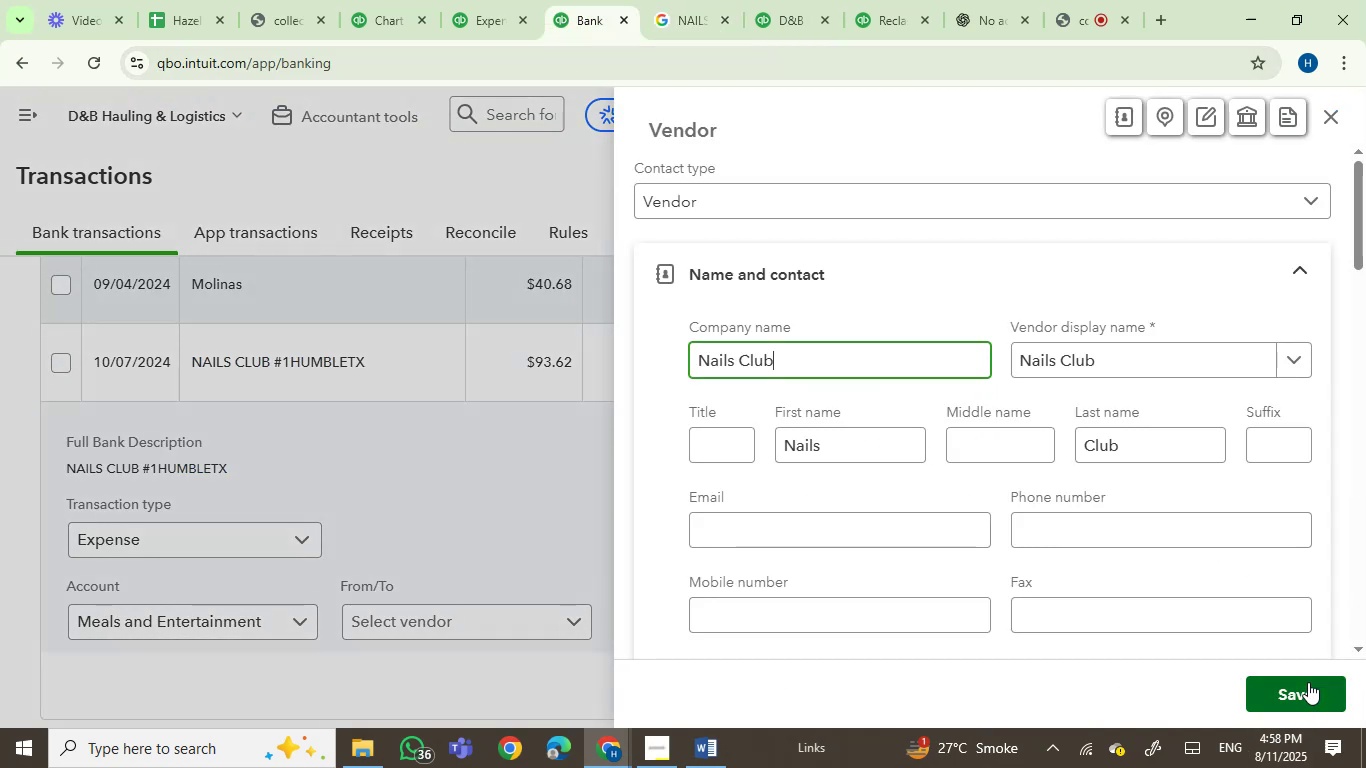 
scroll: coordinate [1309, 697], scroll_direction: up, amount: 1.0
 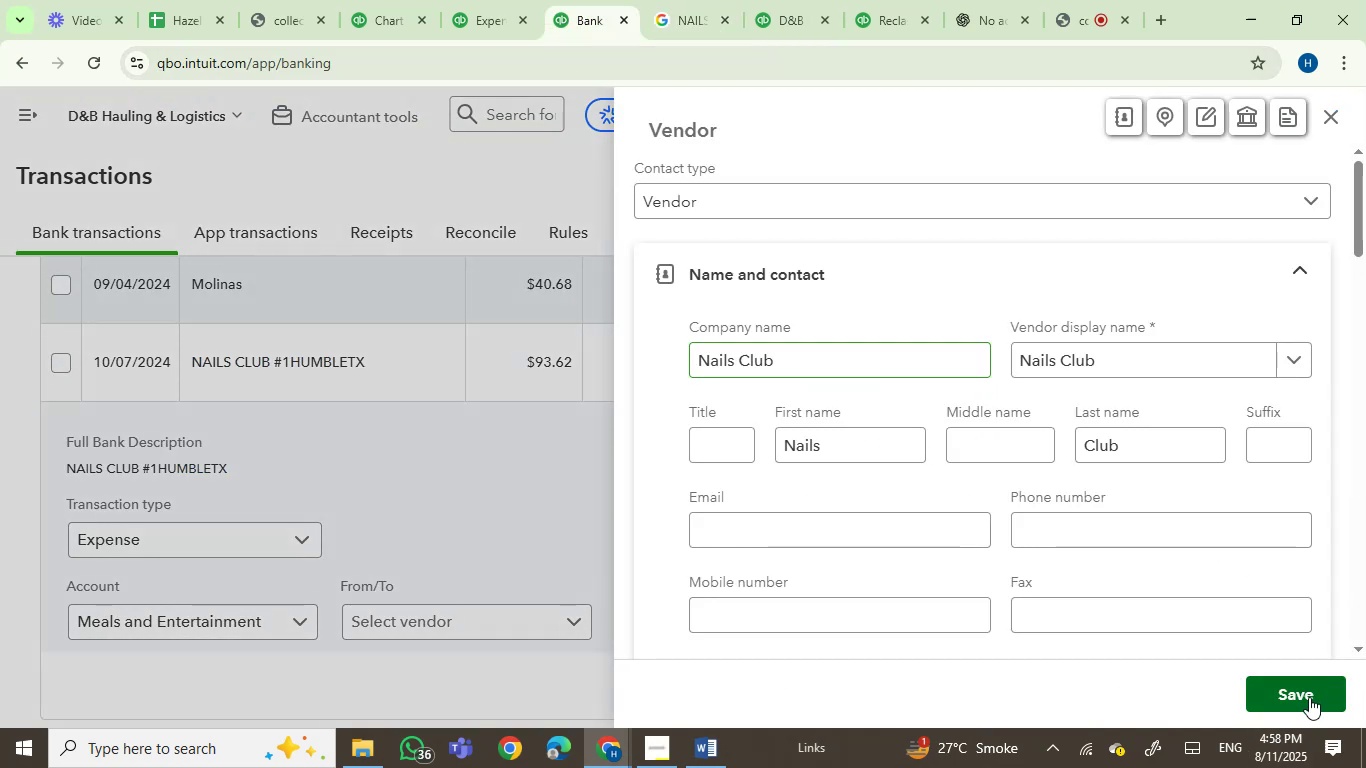 
left_click([1309, 697])
 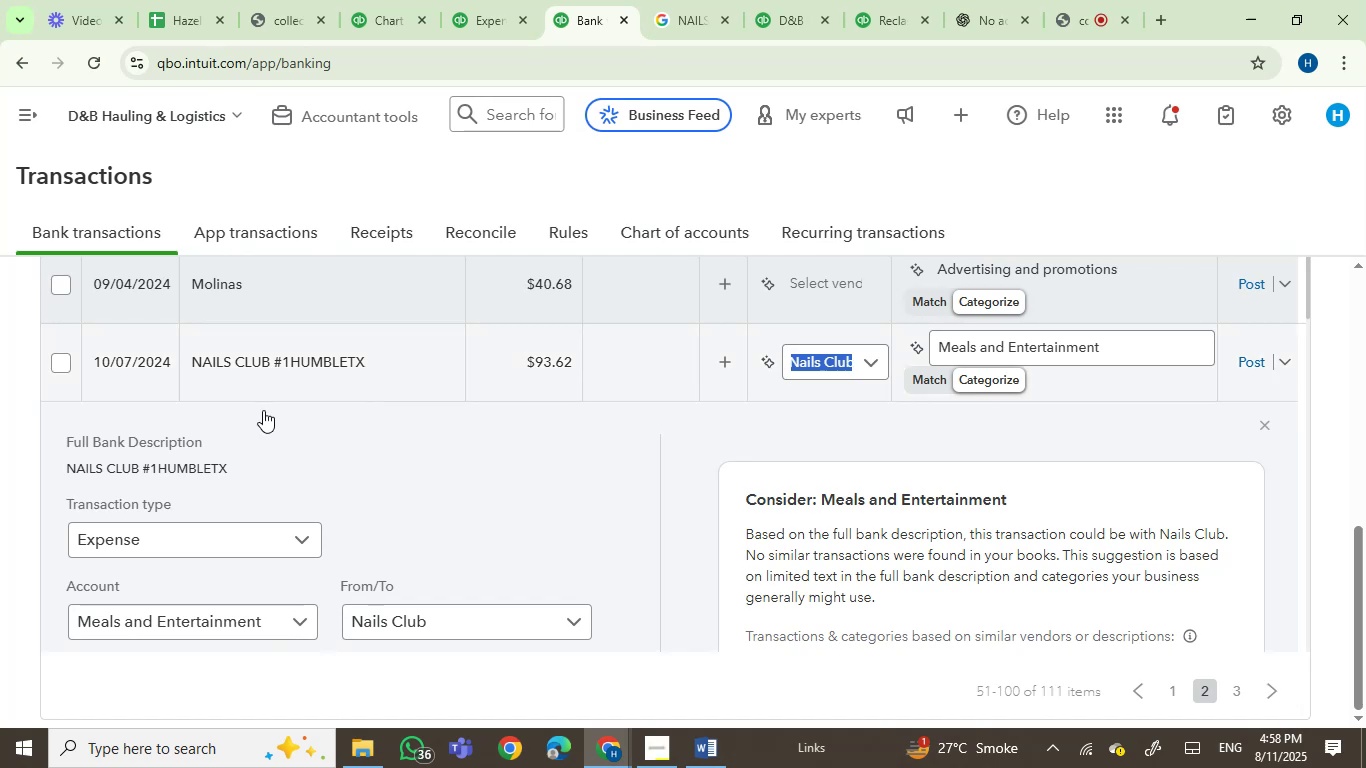 
left_click([66, 369])
 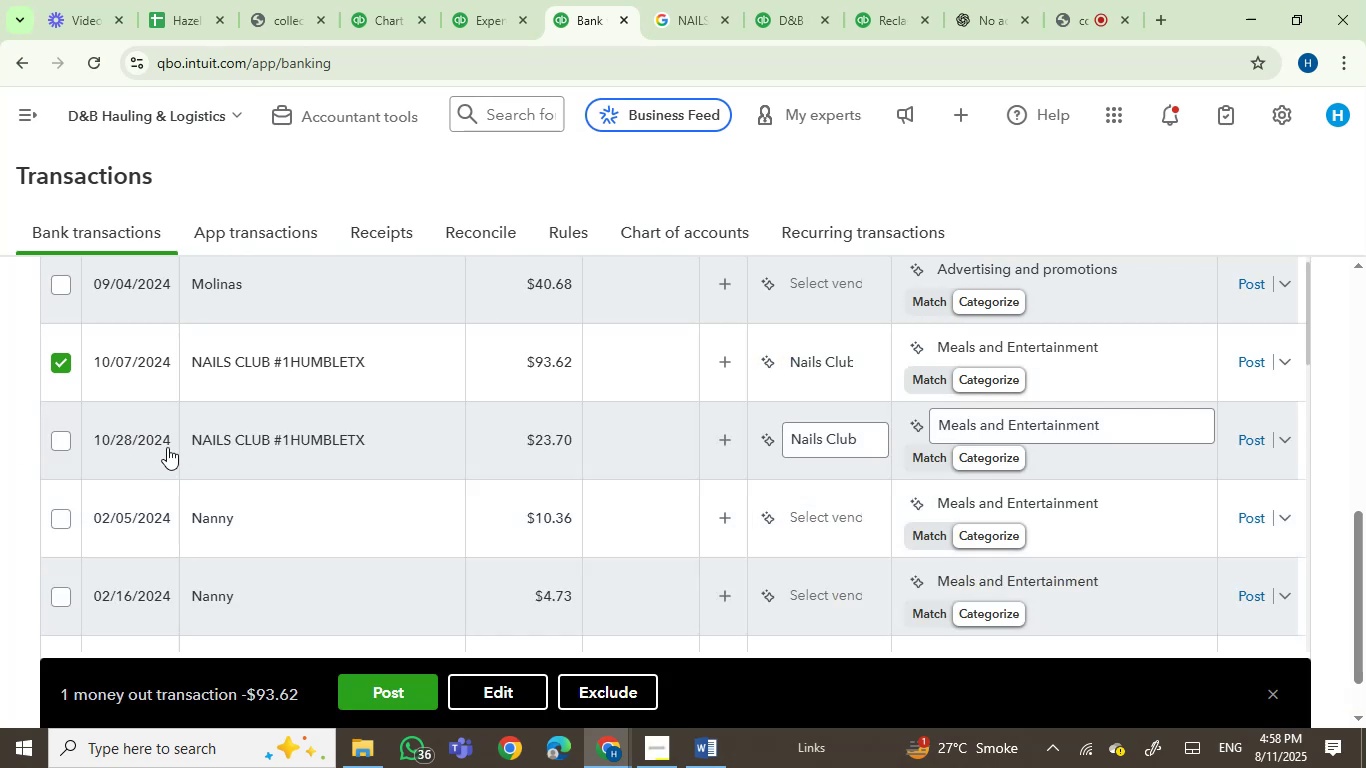 
left_click([64, 442])
 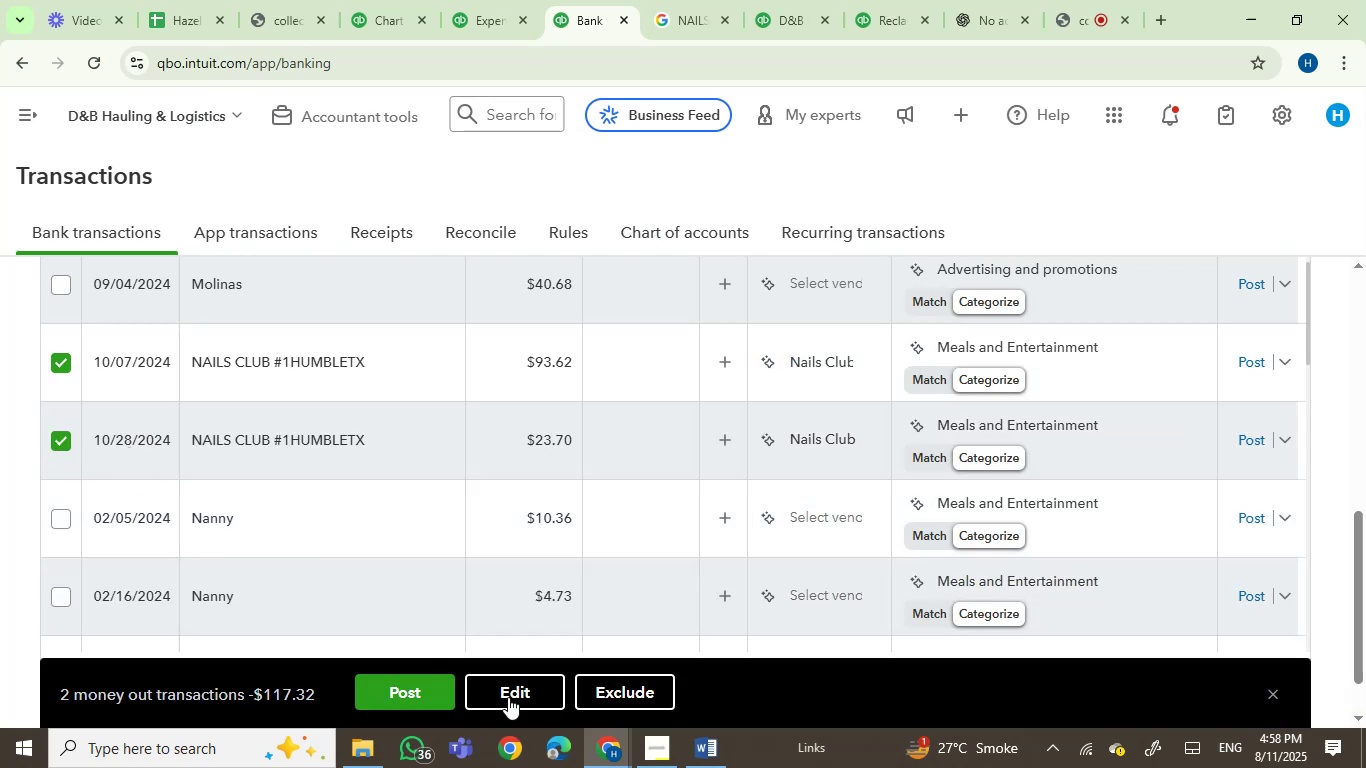 
left_click([523, 692])
 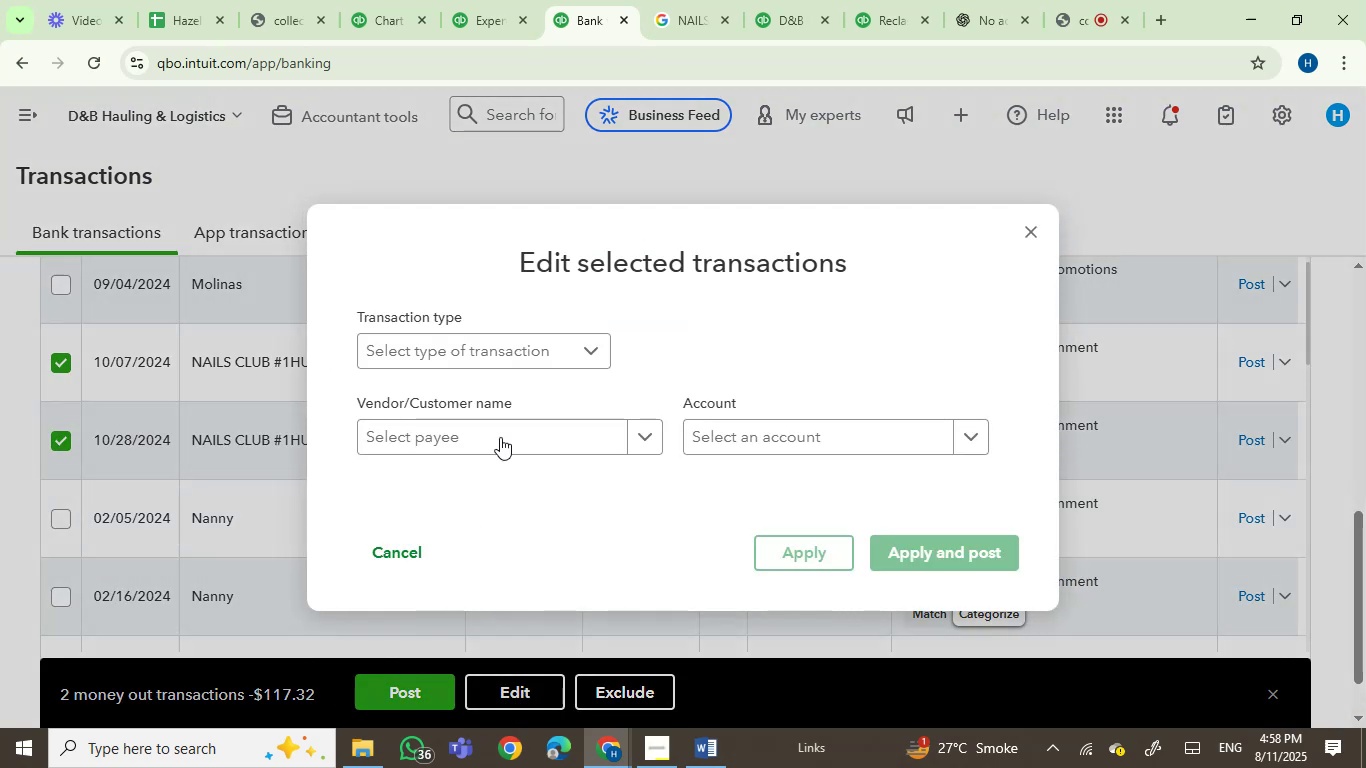 
left_click([500, 437])
 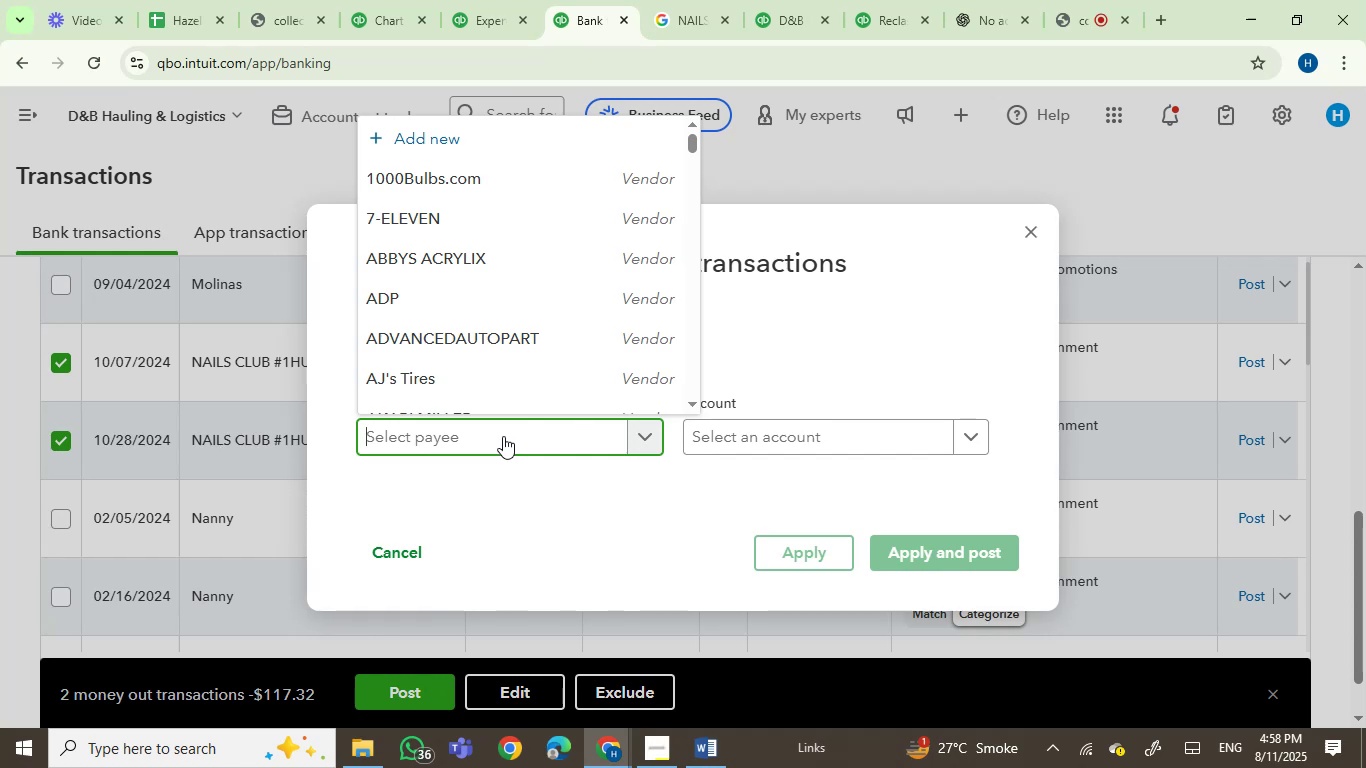 
type(nAi)
 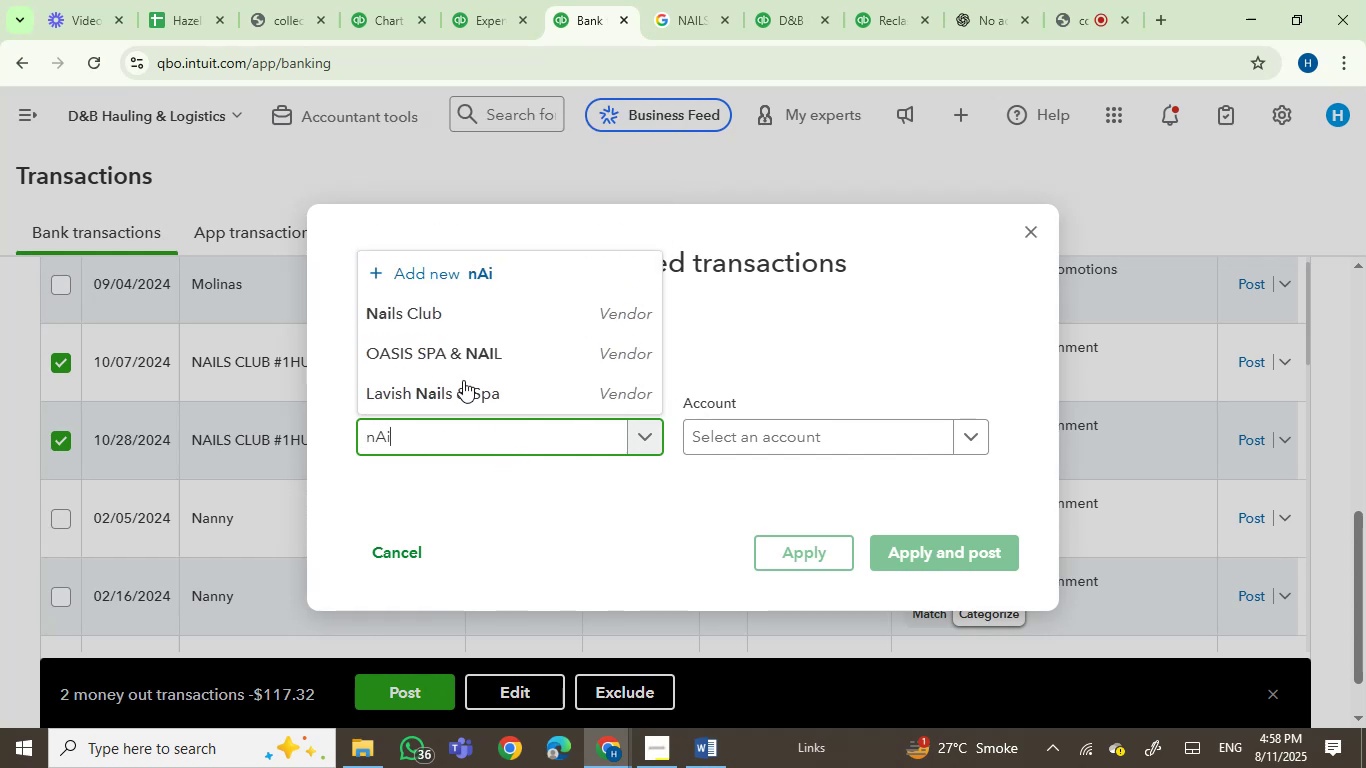 
left_click([432, 306])
 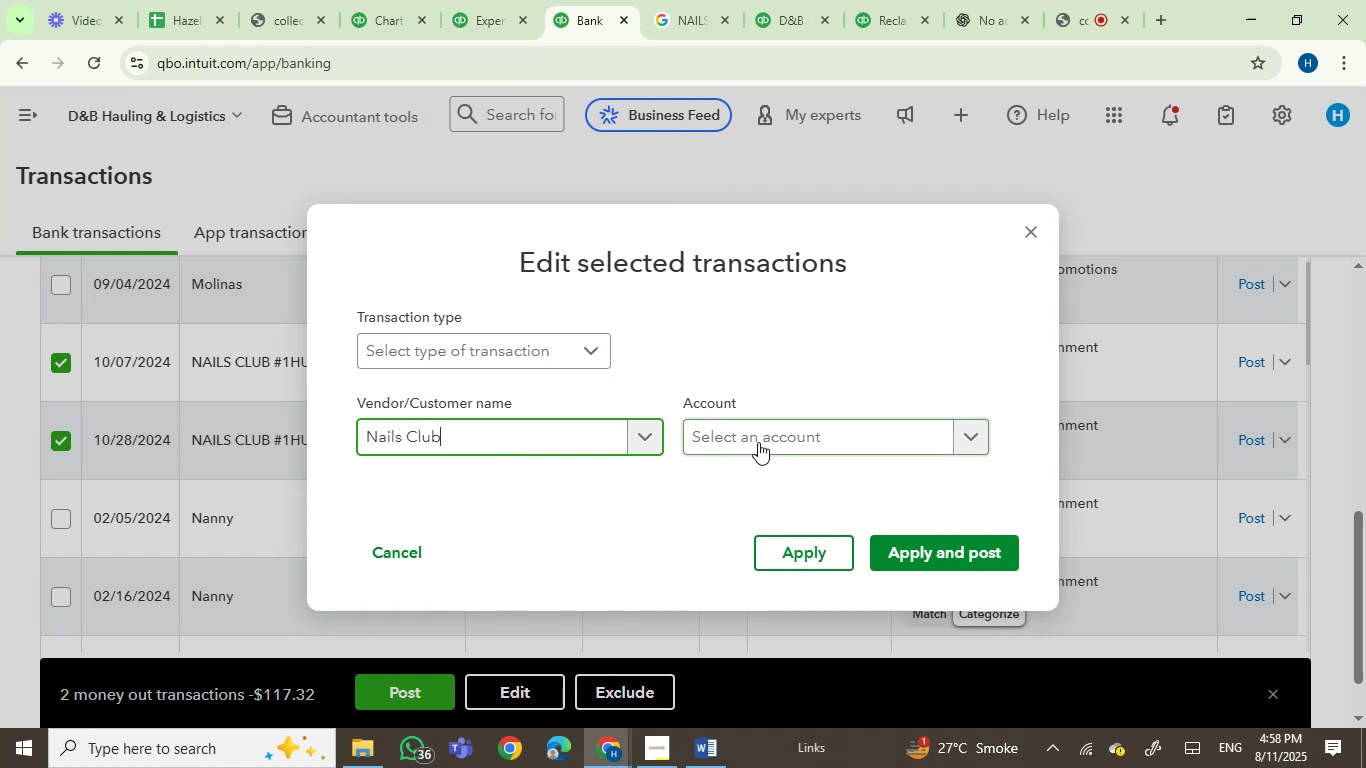 
left_click([758, 444])
 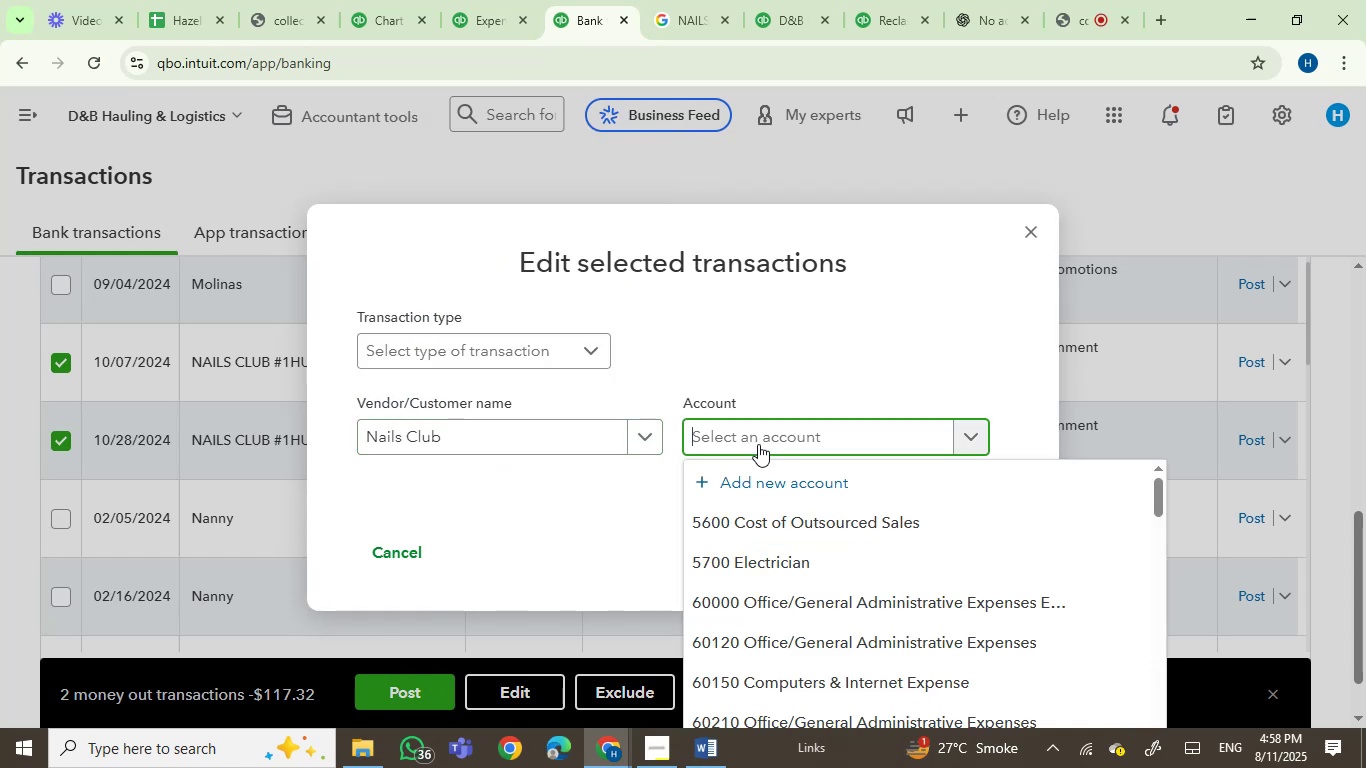 
type(owner)
 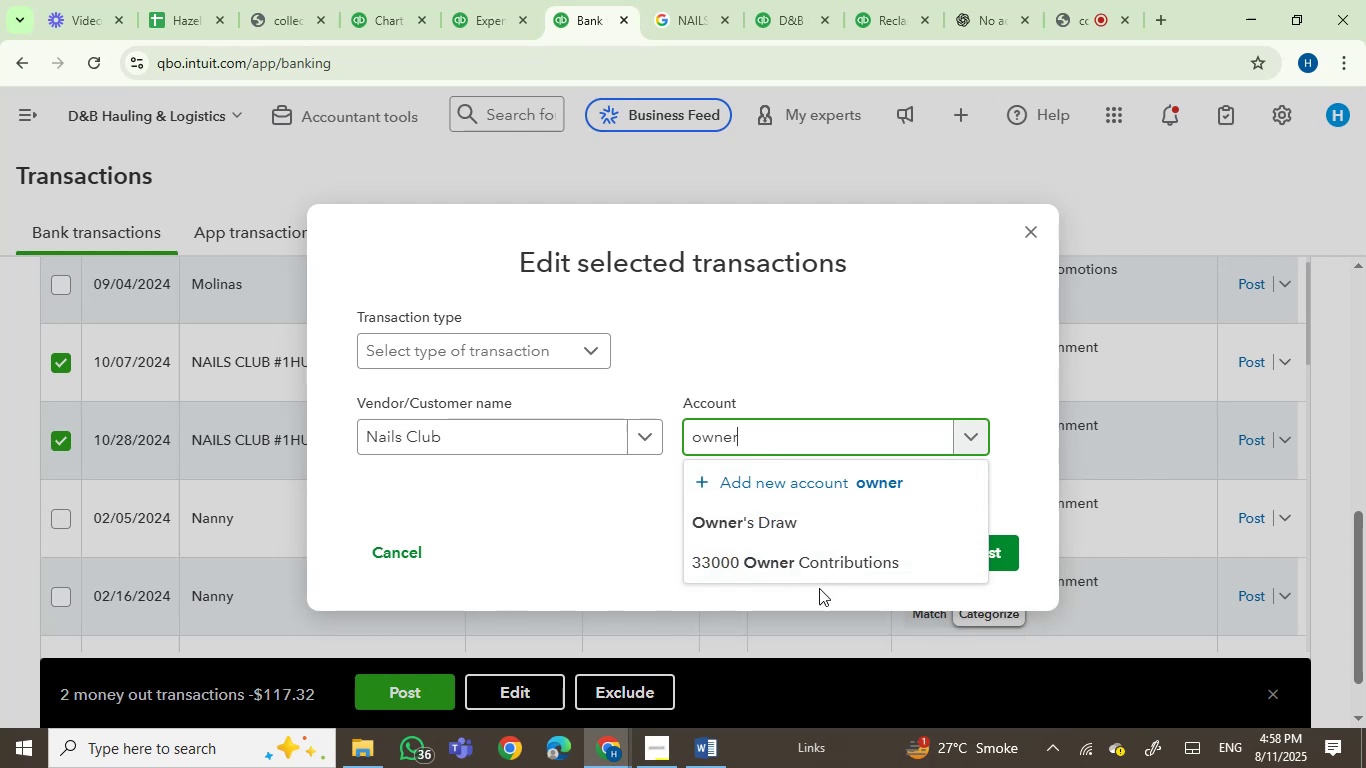 
left_click([814, 537])
 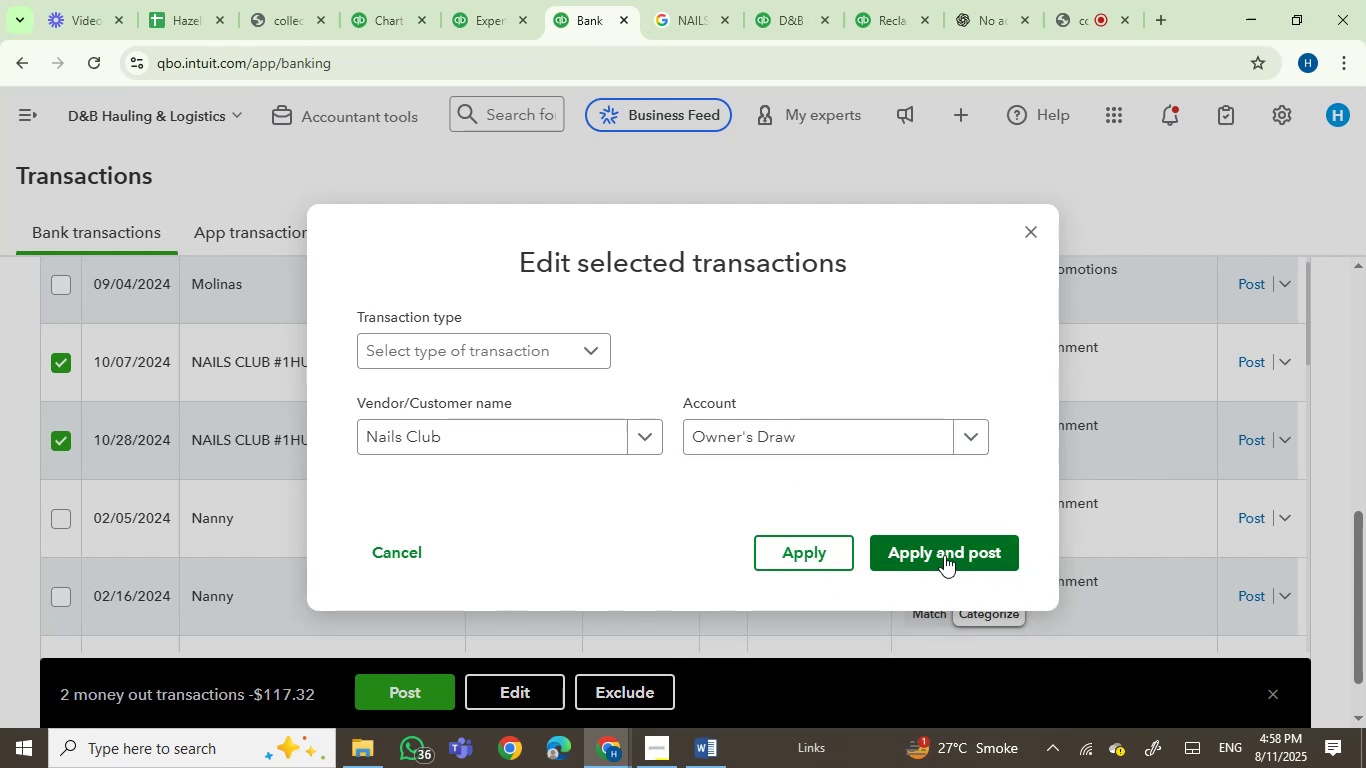 
left_click([944, 555])
 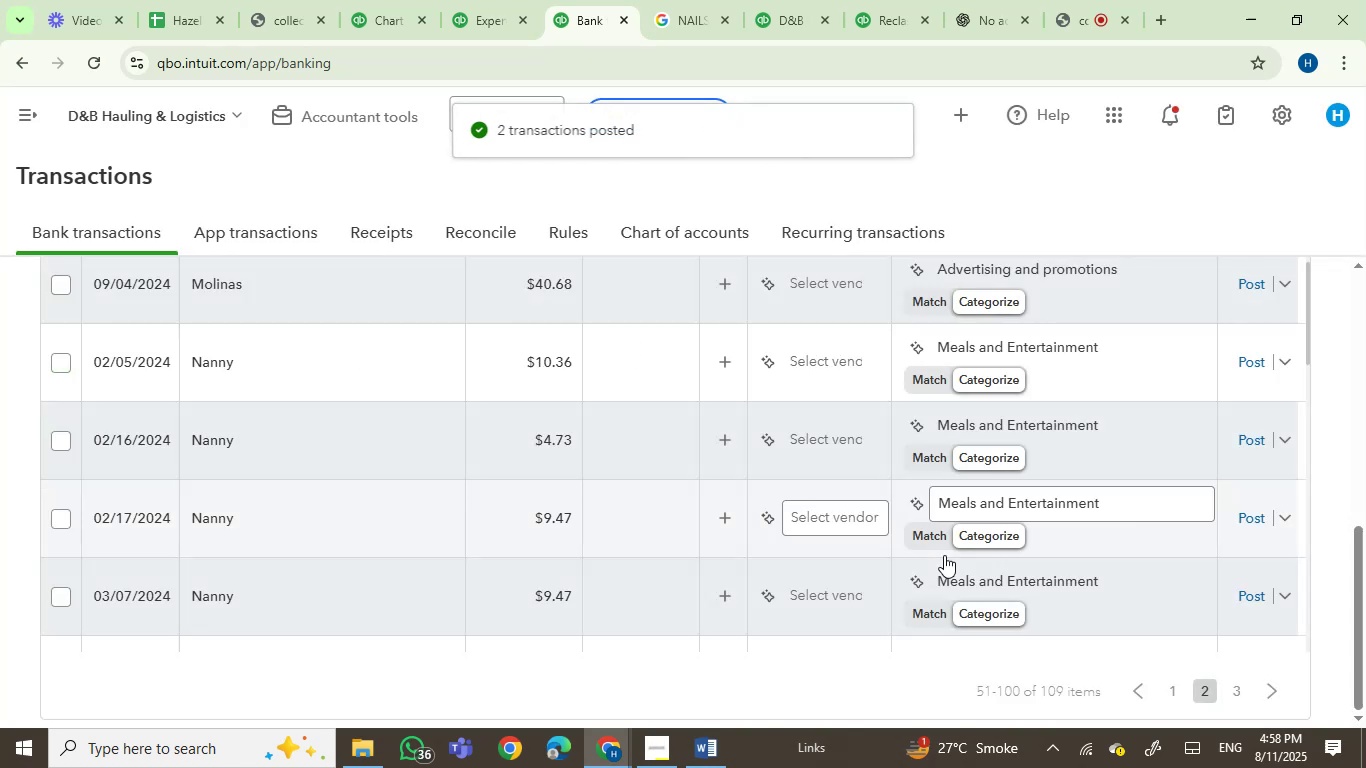 
left_click([268, 358])
 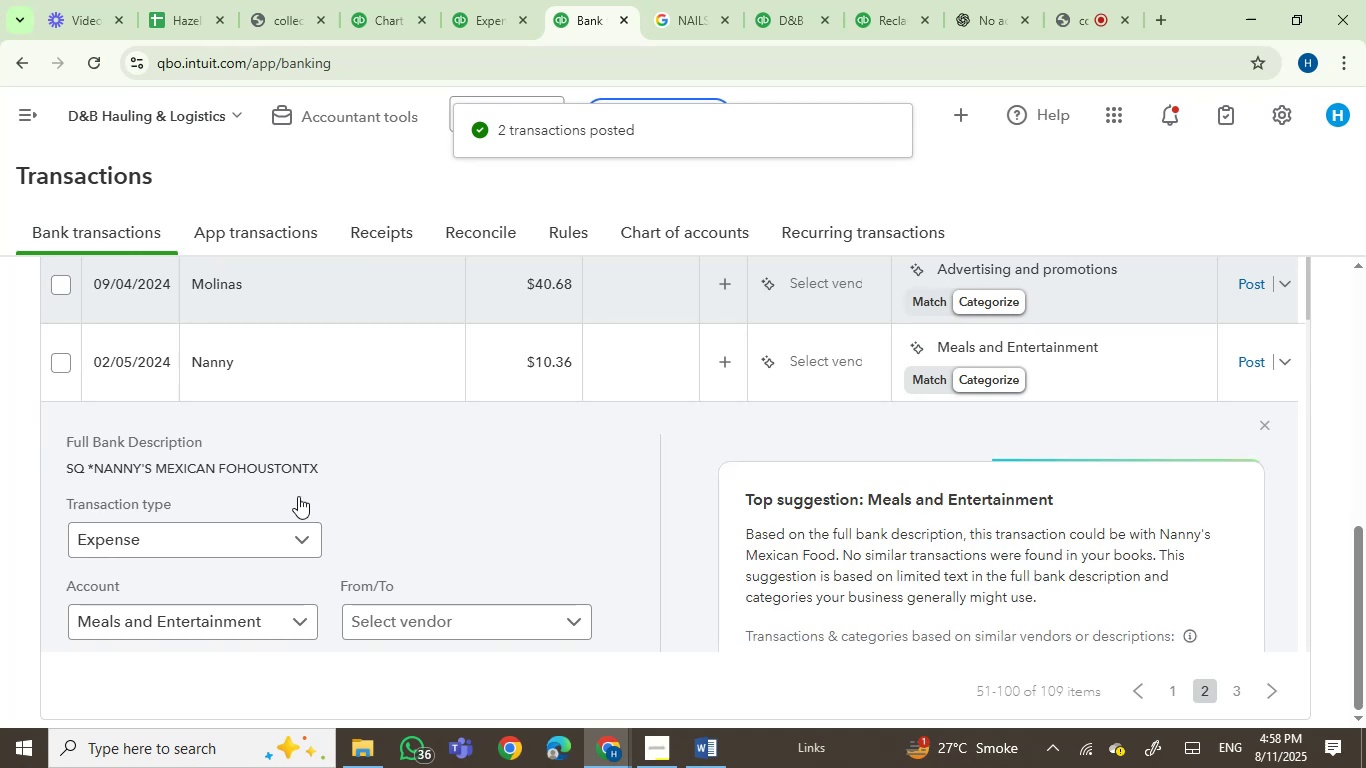 
left_click_drag(start_coordinate=[343, 471], to_coordinate=[69, 469])
 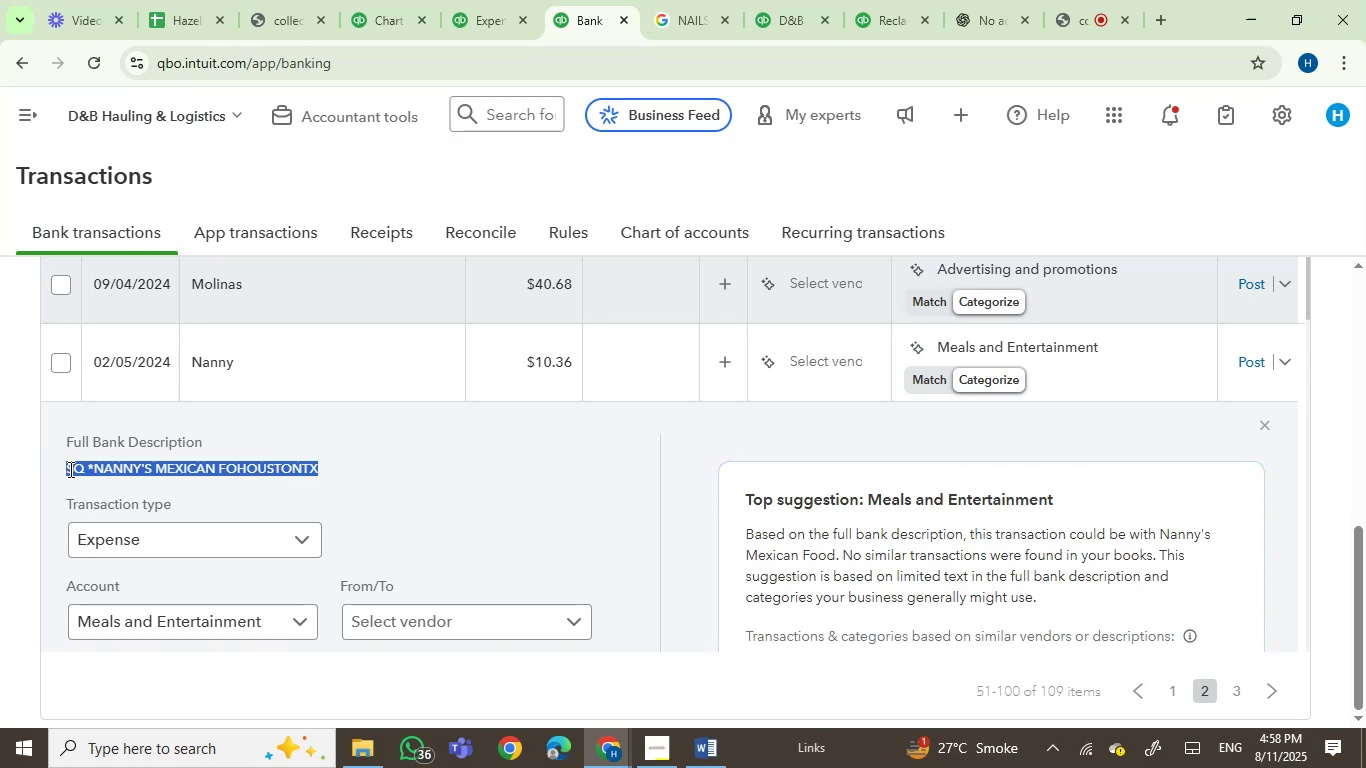 
key(Control+C)
 